 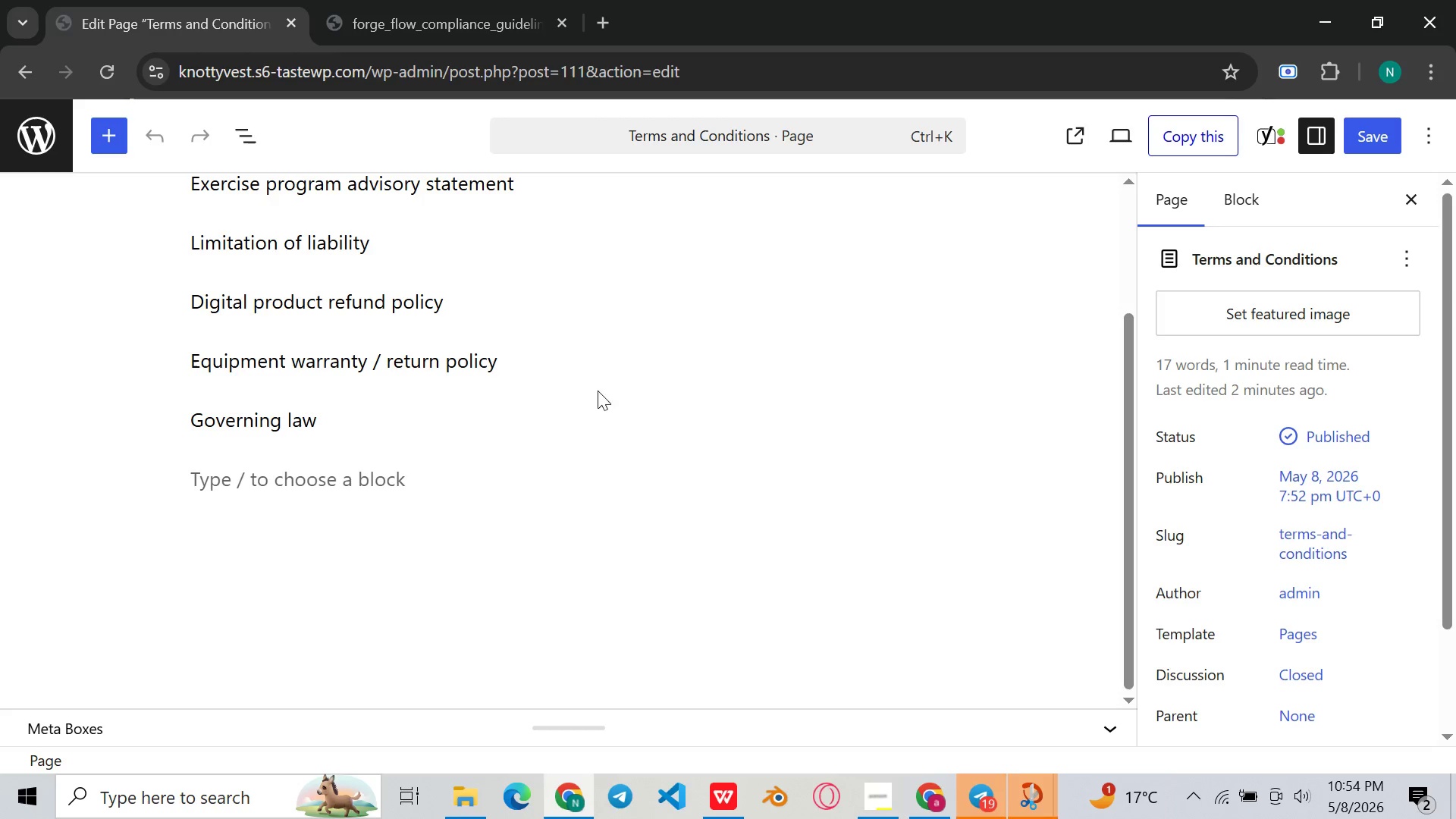 
scroll: coordinate [598, 377], scroll_direction: up, amount: 7.0
 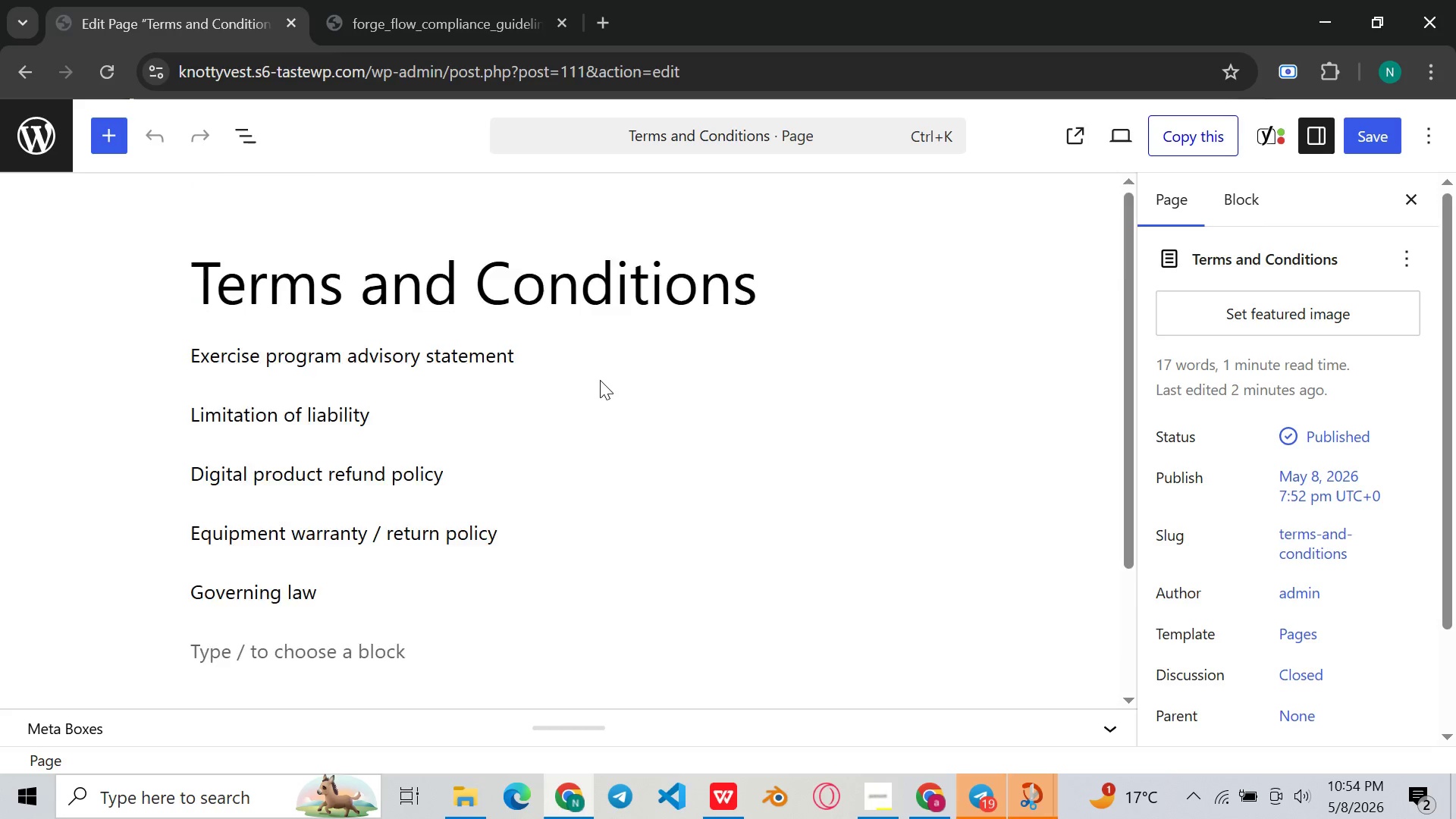 
scroll: coordinate [600, 381], scroll_direction: none, amount: 0.0
 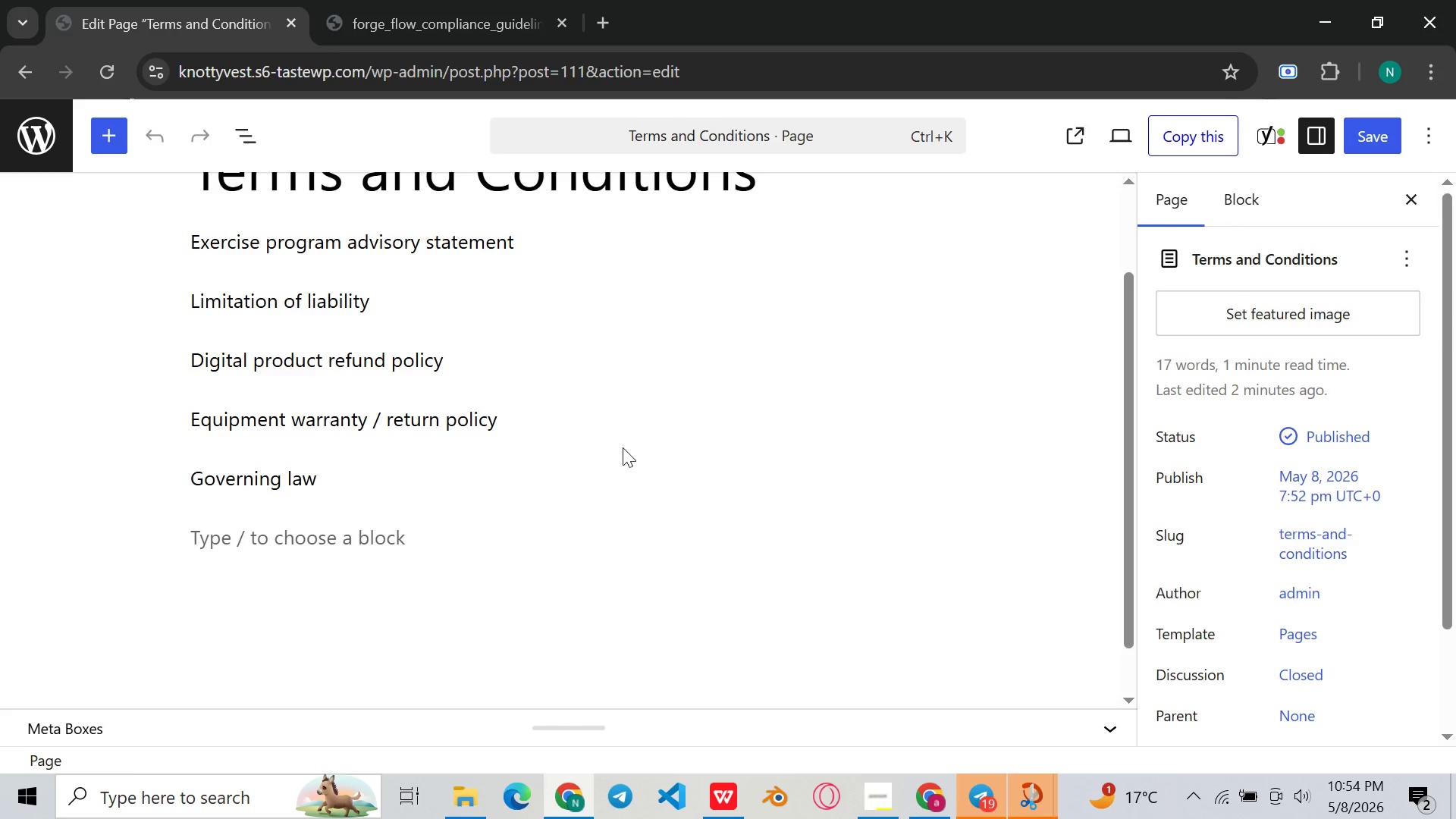 
scroll: coordinate [874, 505], scroll_direction: up, amount: 4.0
 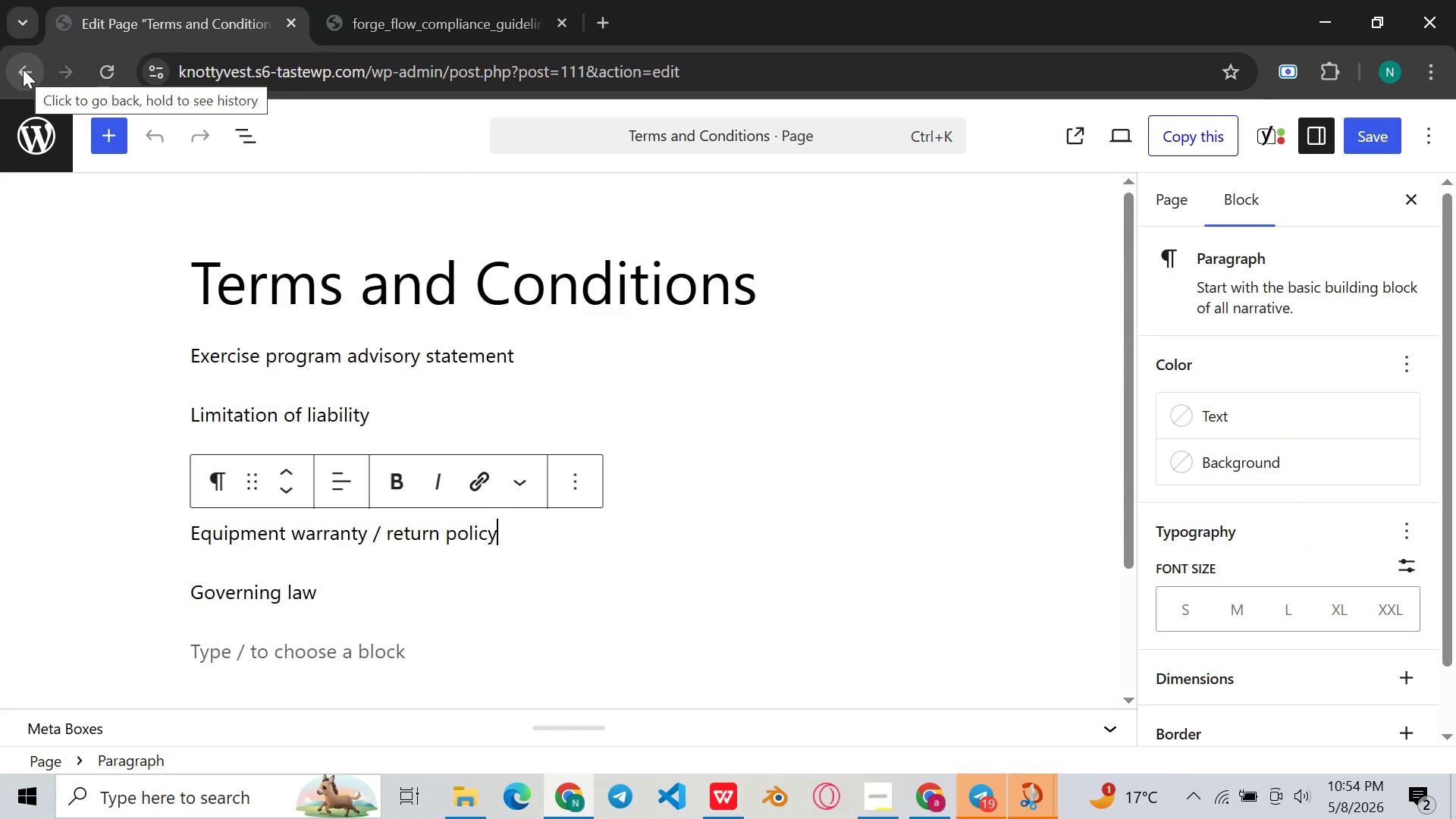 
left_click([23, 69])
 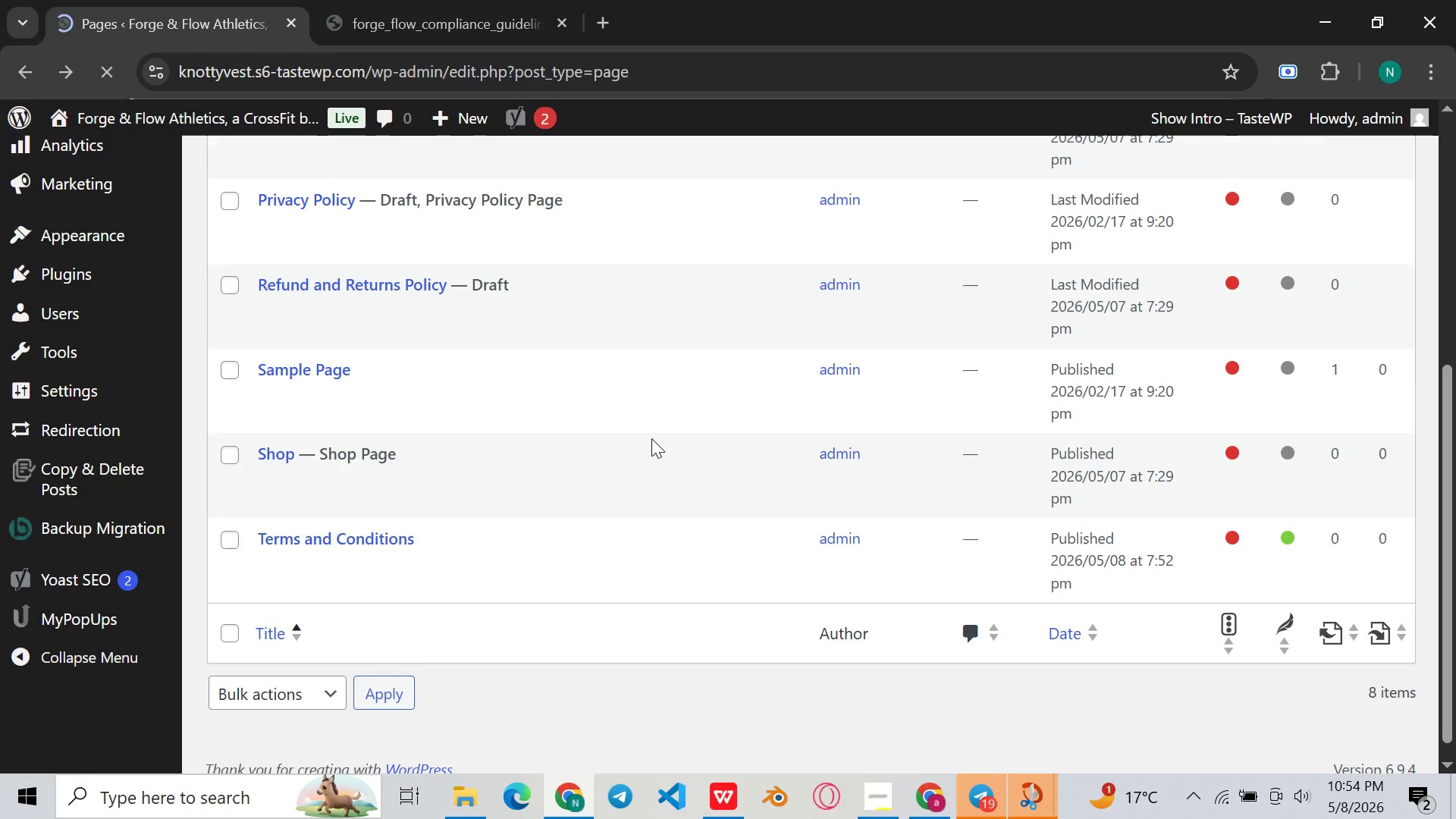 
scroll: coordinate [651, 438], scroll_direction: up, amount: 7.0
 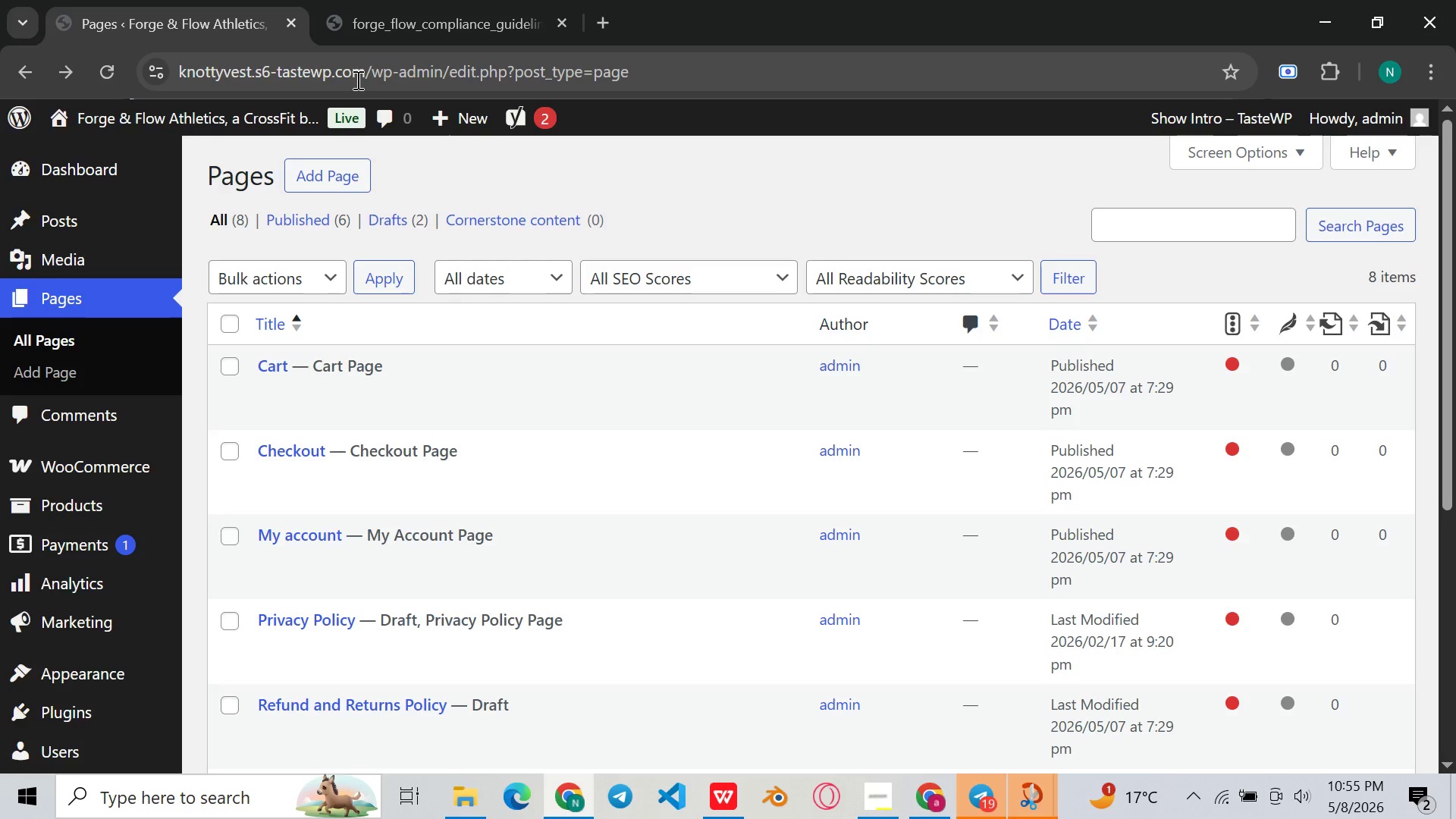 
left_click([358, 80])
 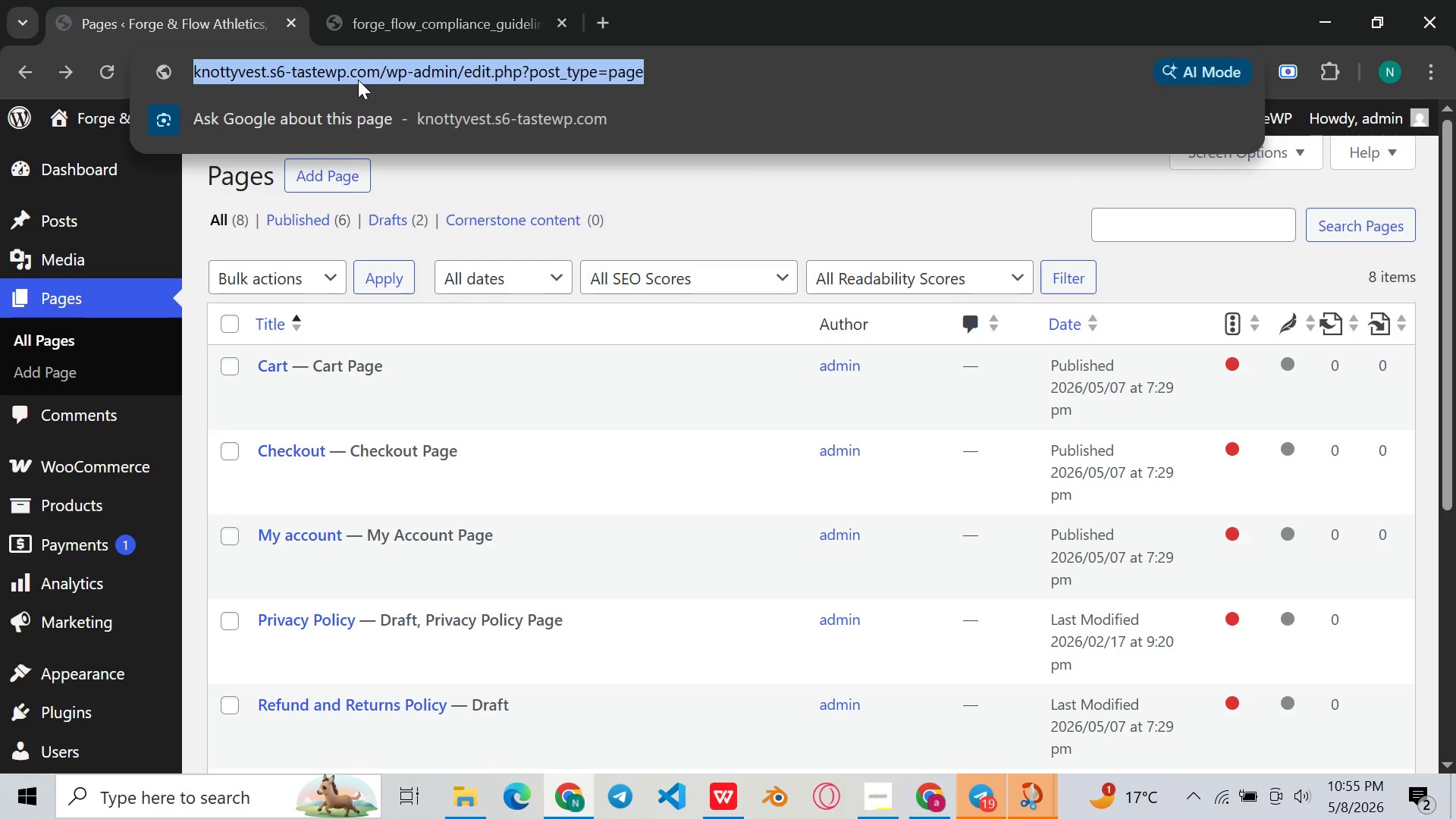 
key(Control+ControlLeft)
 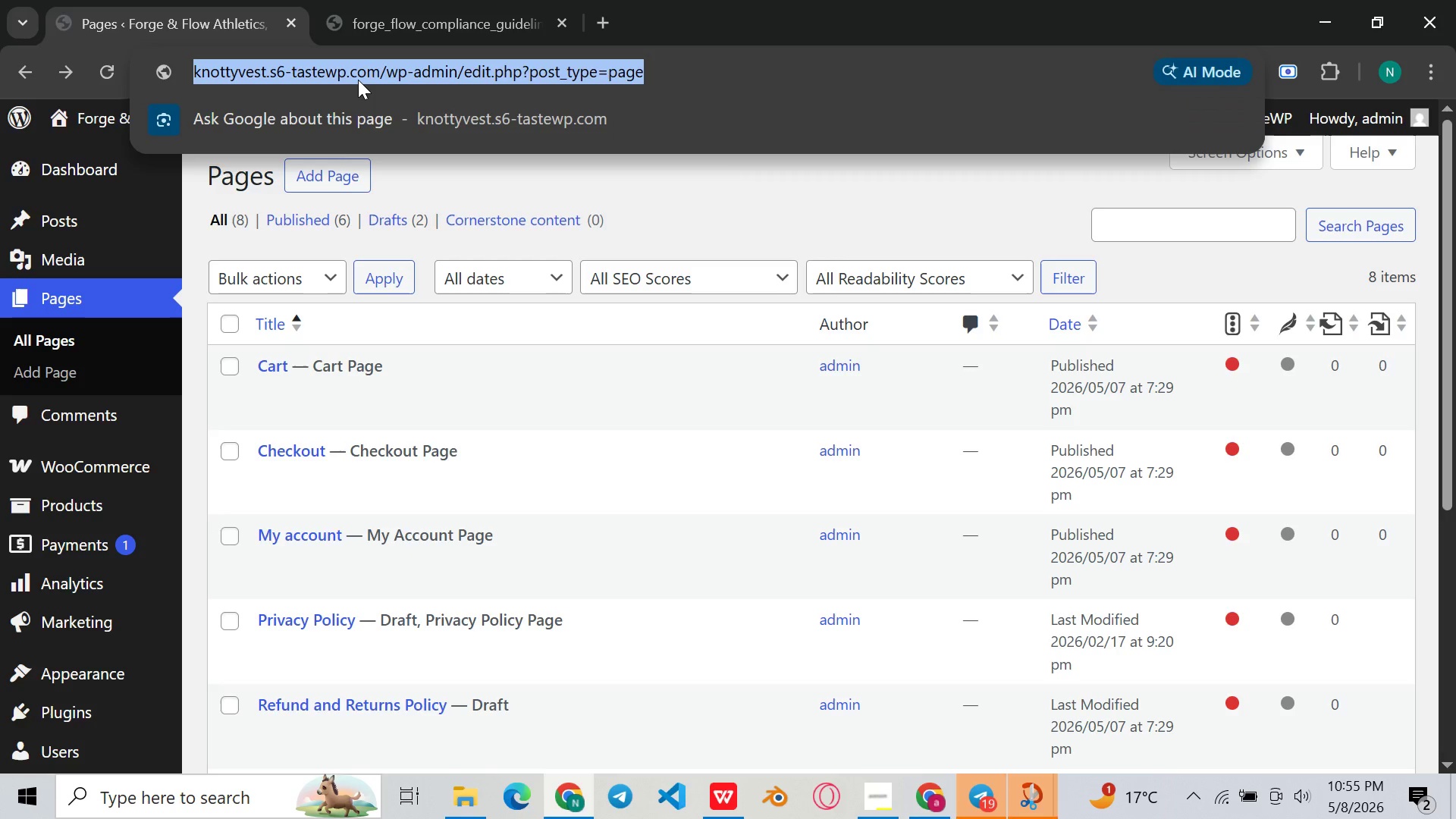 
key(Control+A)
 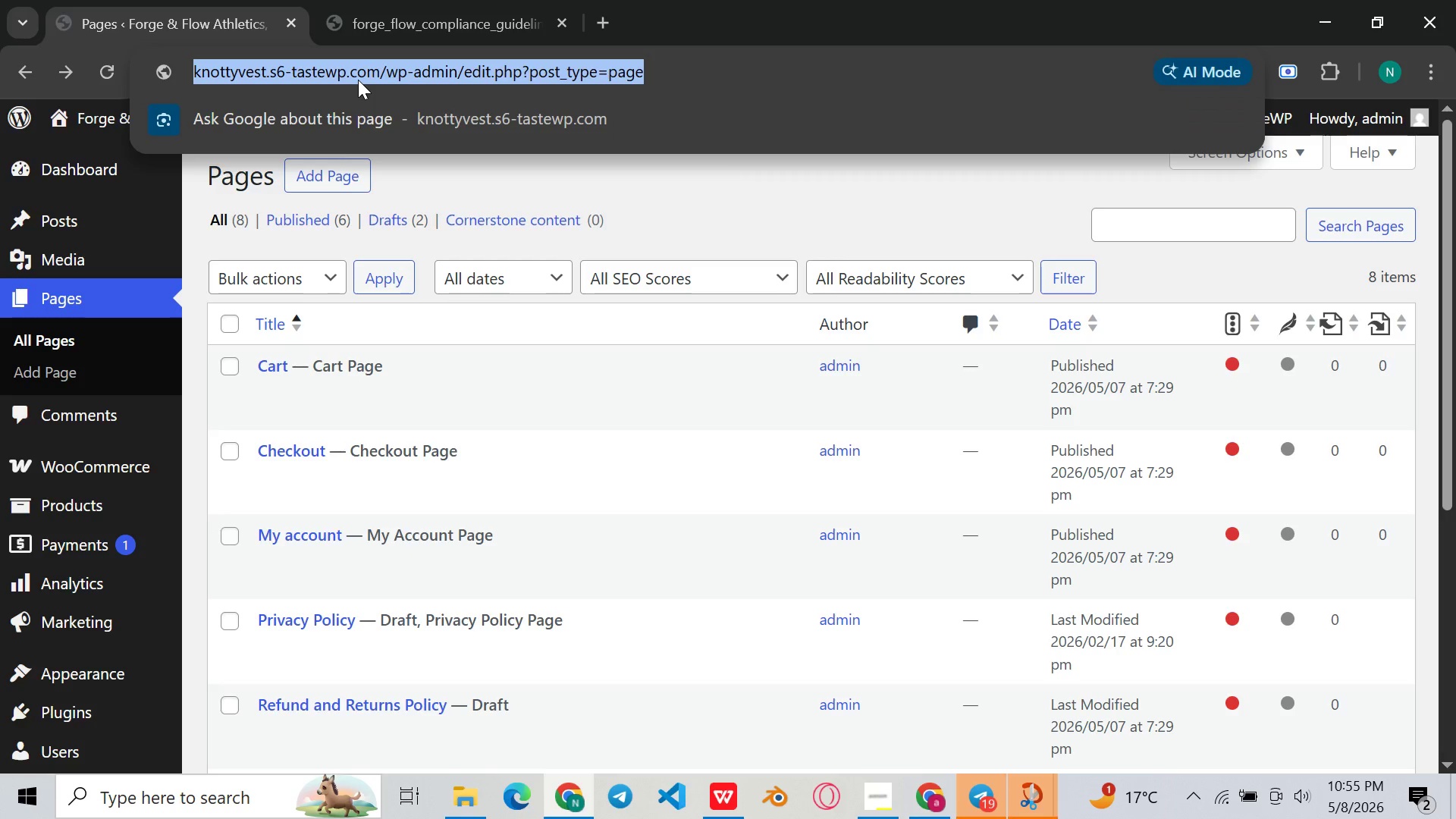 
key(Control+C)
 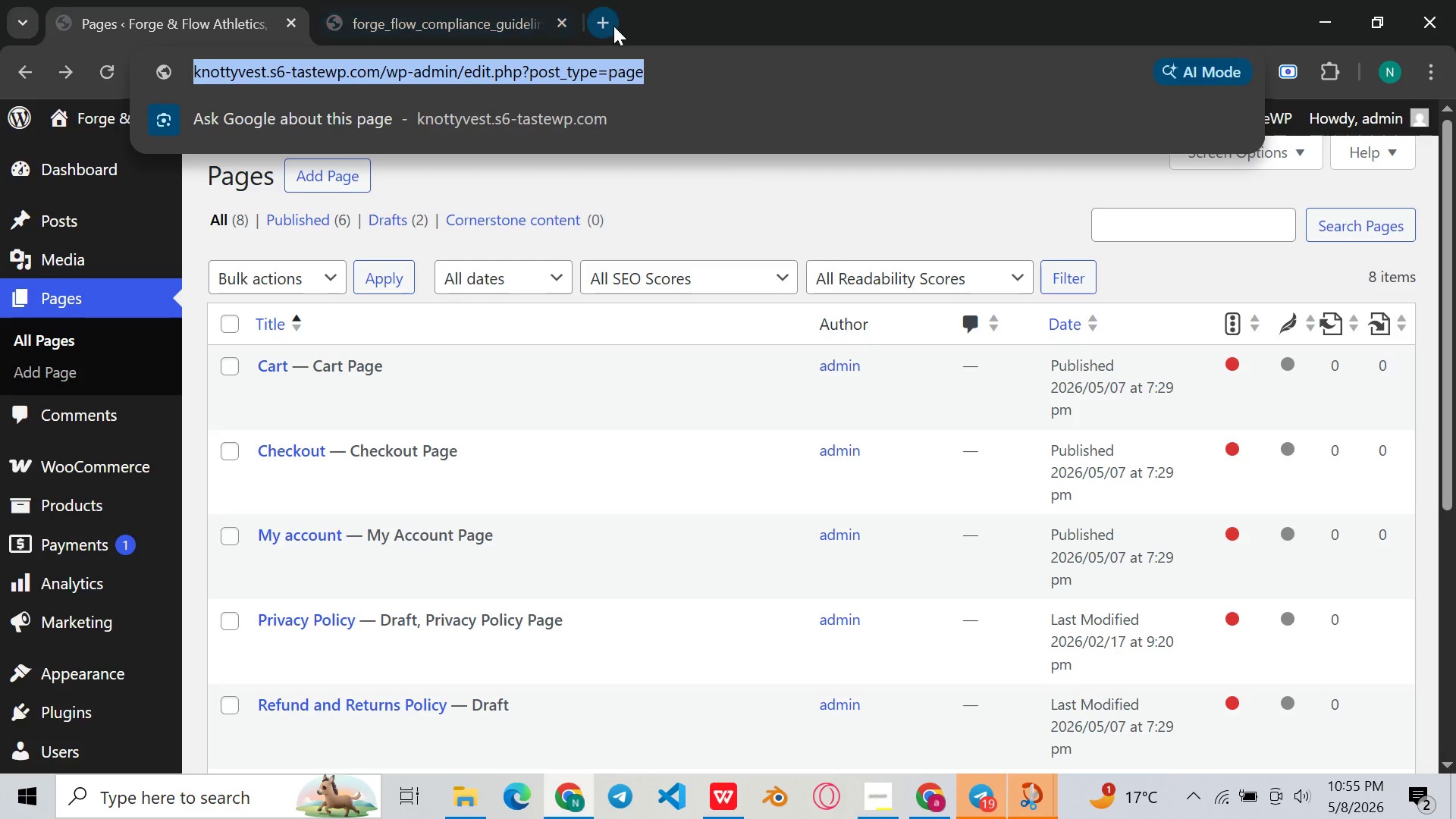 
left_click([613, 26])
 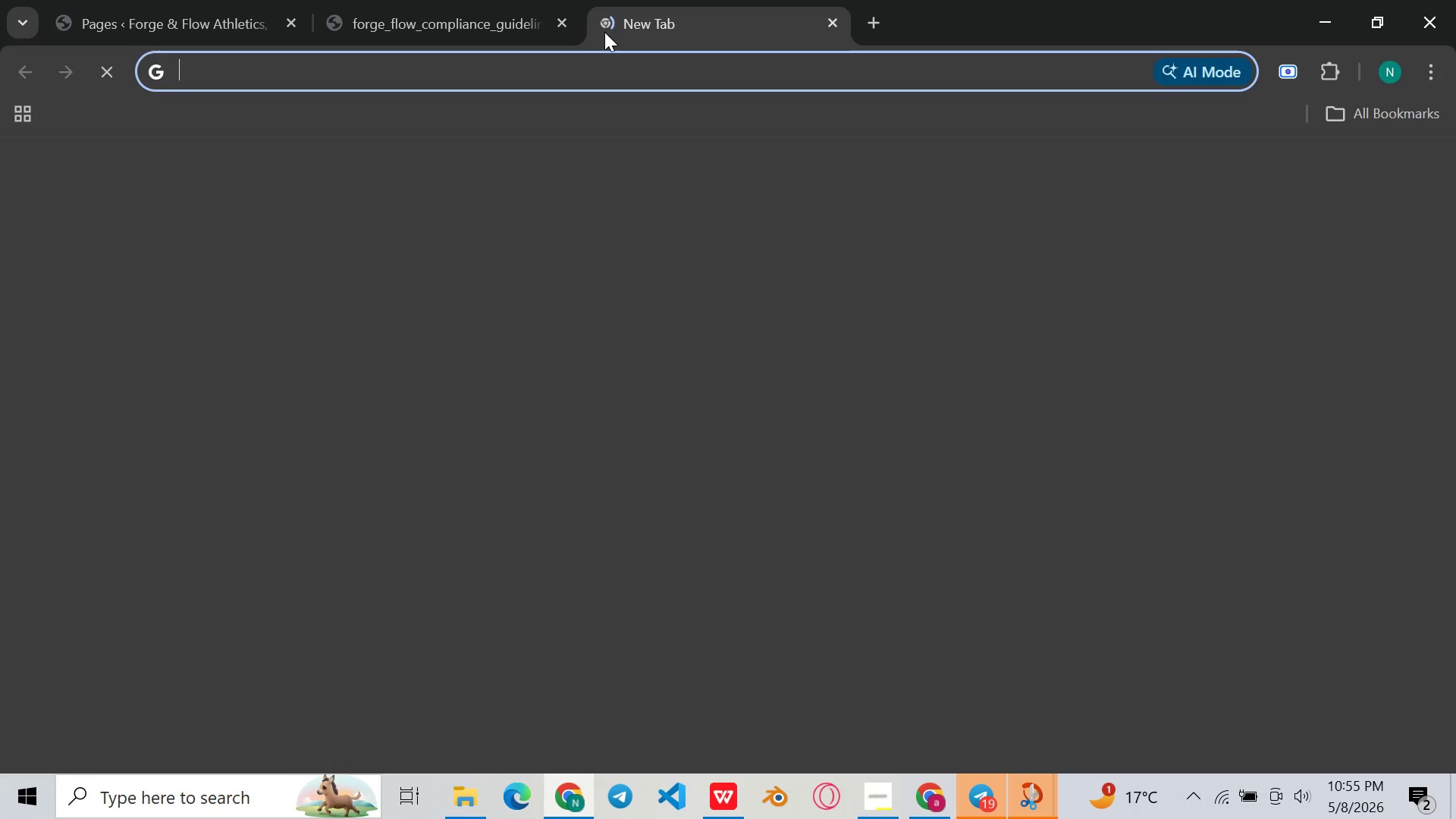 
key(Control+V)
 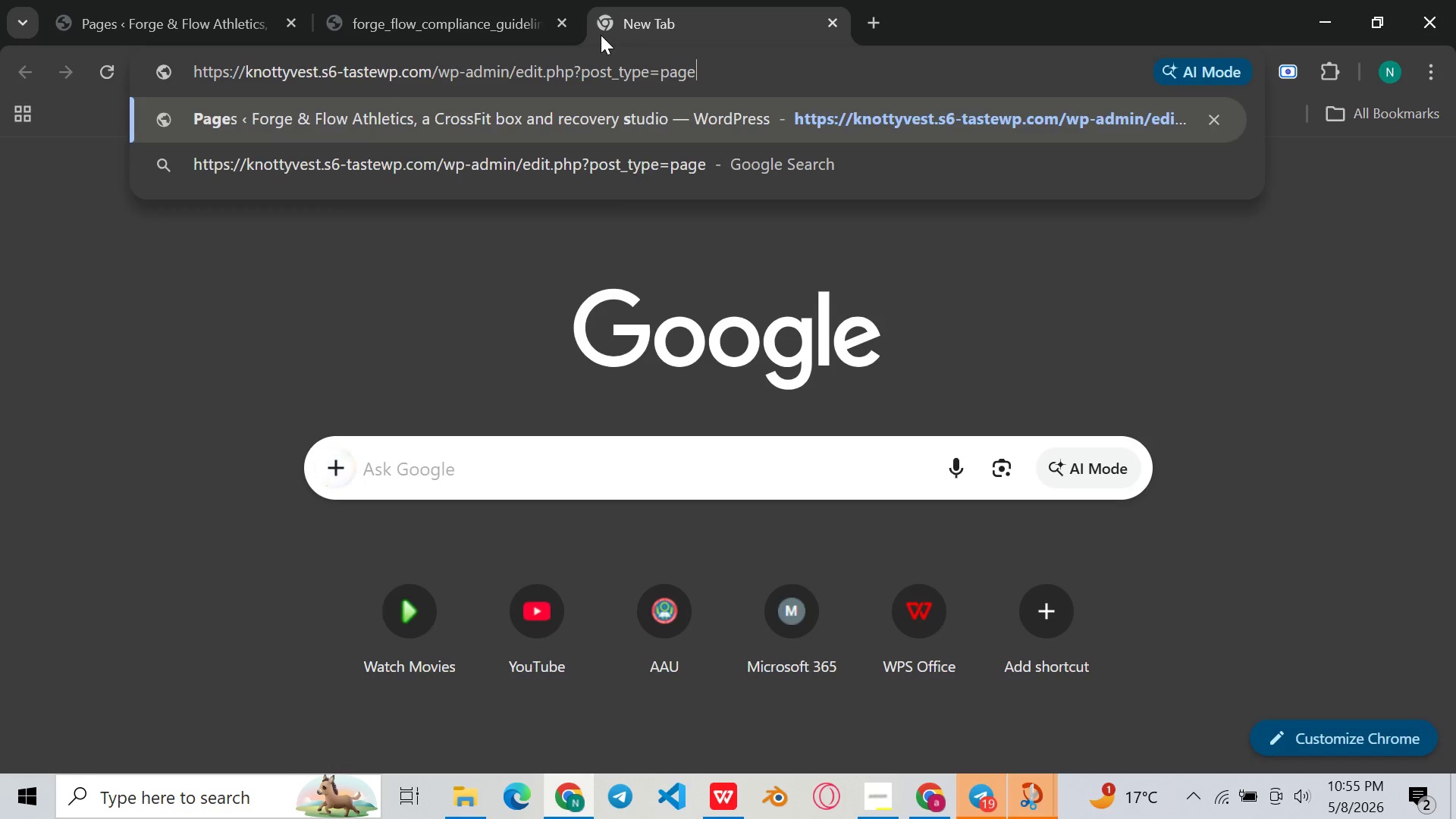 
key(Enter)
 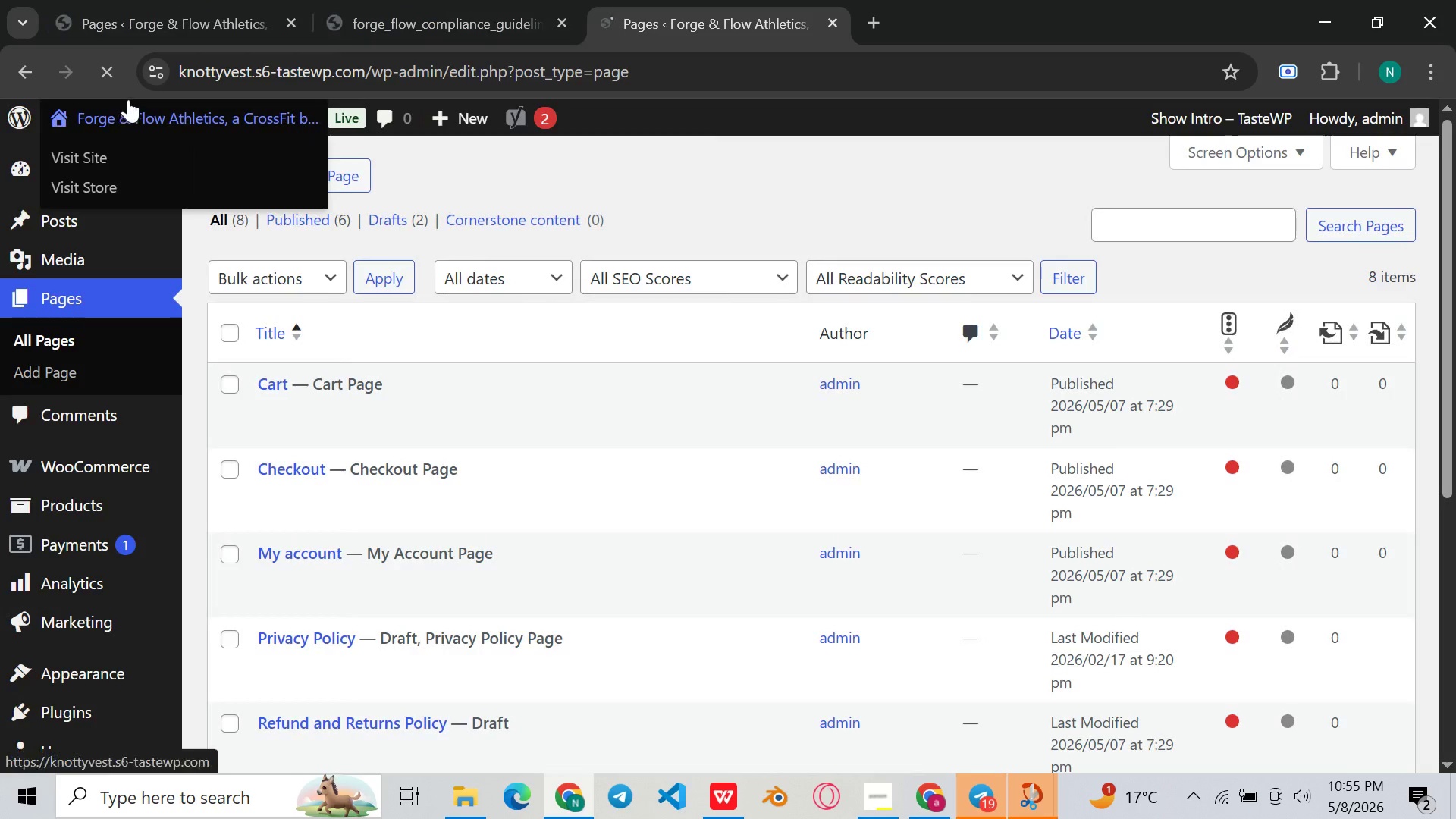 
left_click([114, 161])
 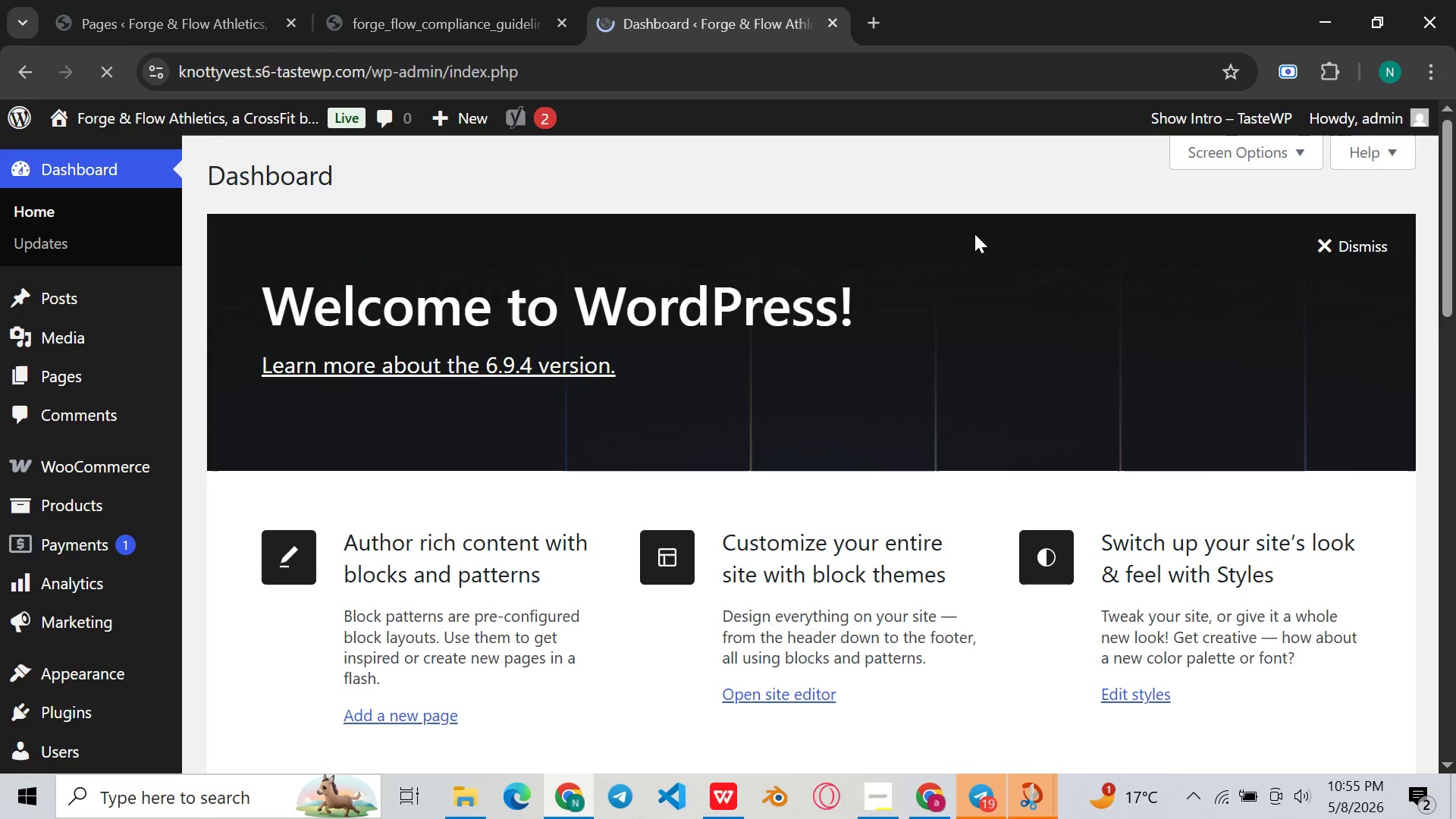 
left_click_drag(start_coordinate=[147, 0], to_coordinate=[142, 0])
 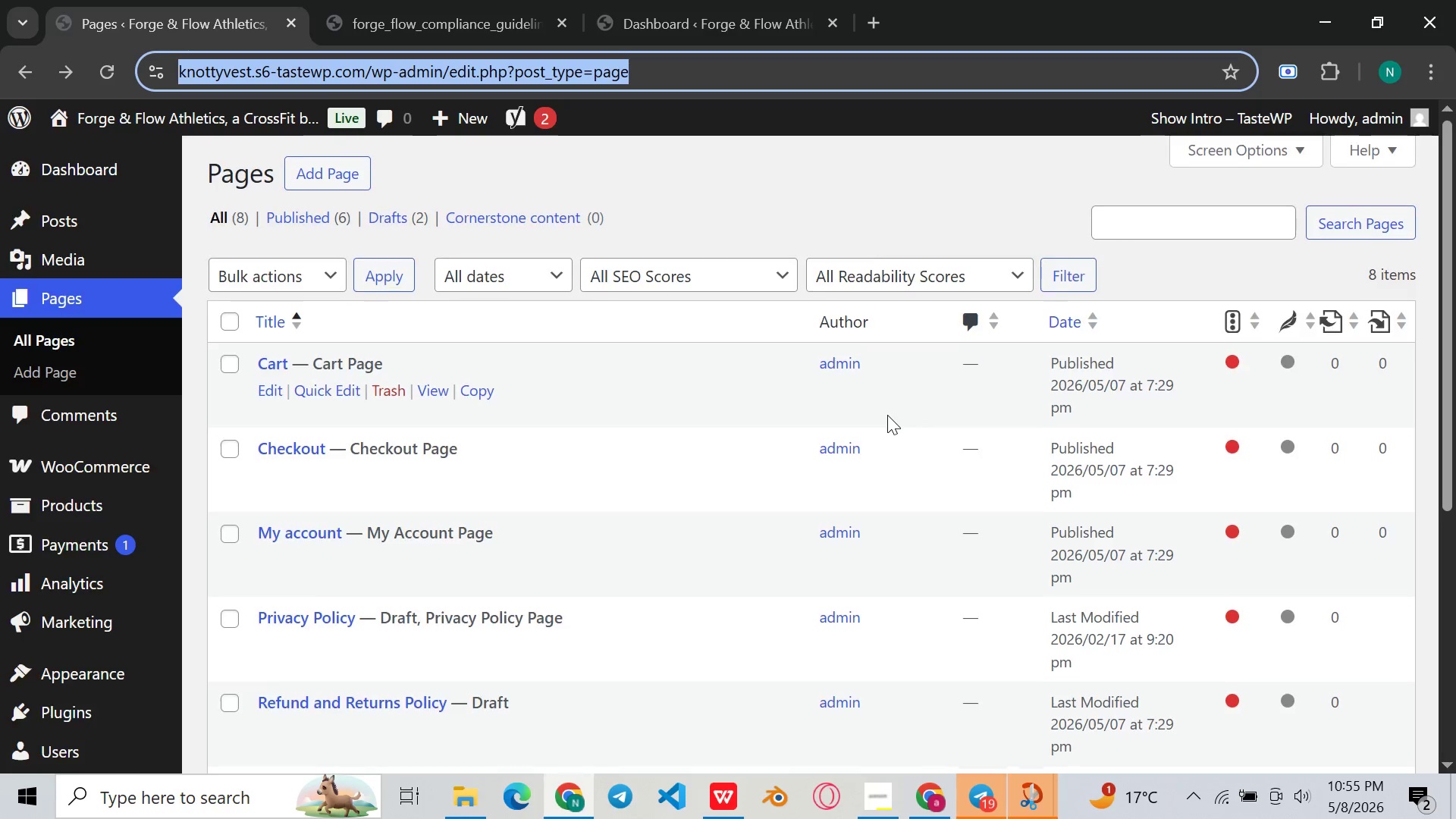 
scroll: coordinate [887, 415], scroll_direction: down, amount: 2.0
 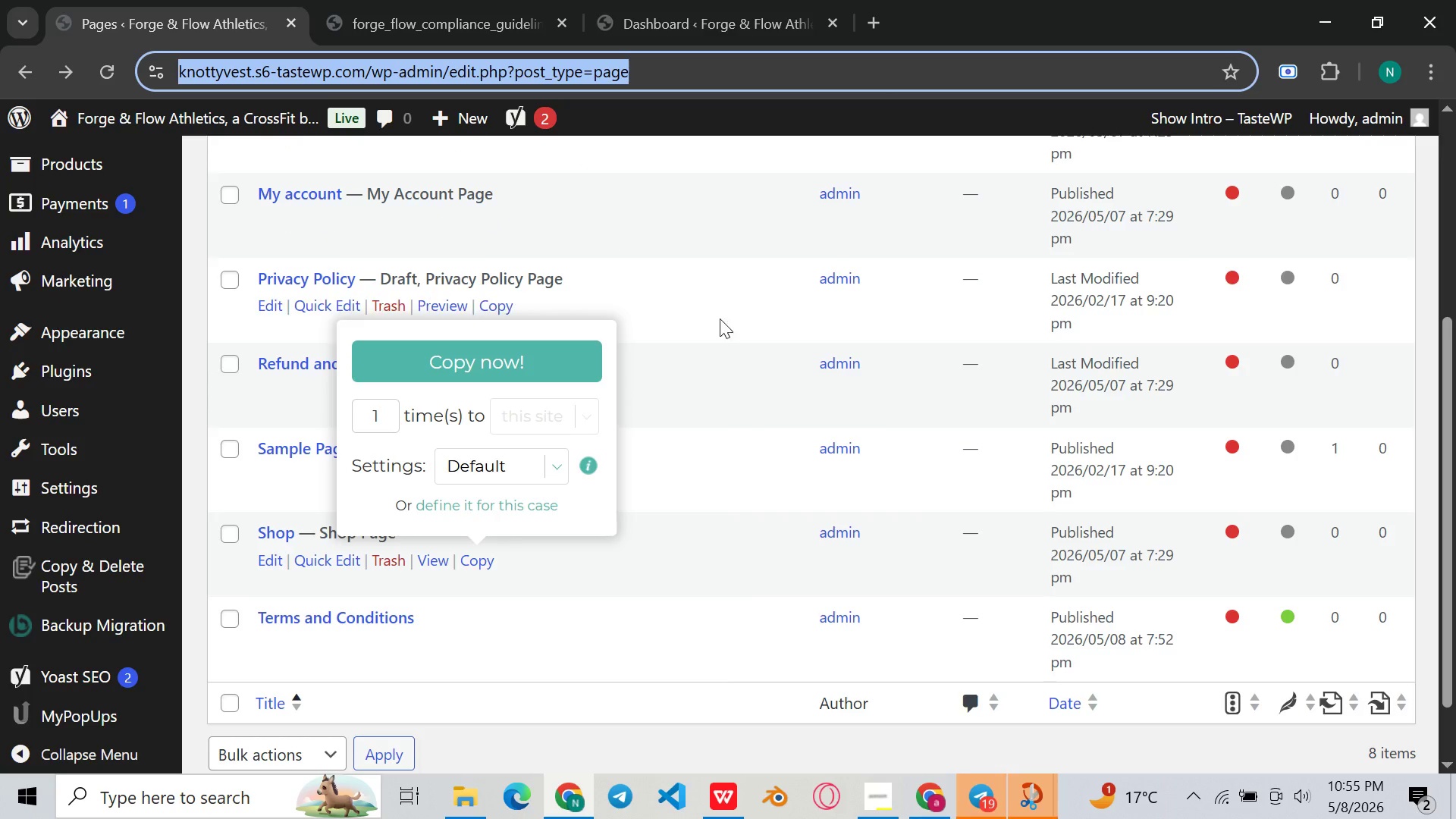 
scroll: coordinate [742, 316], scroll_direction: up, amount: 1.0
 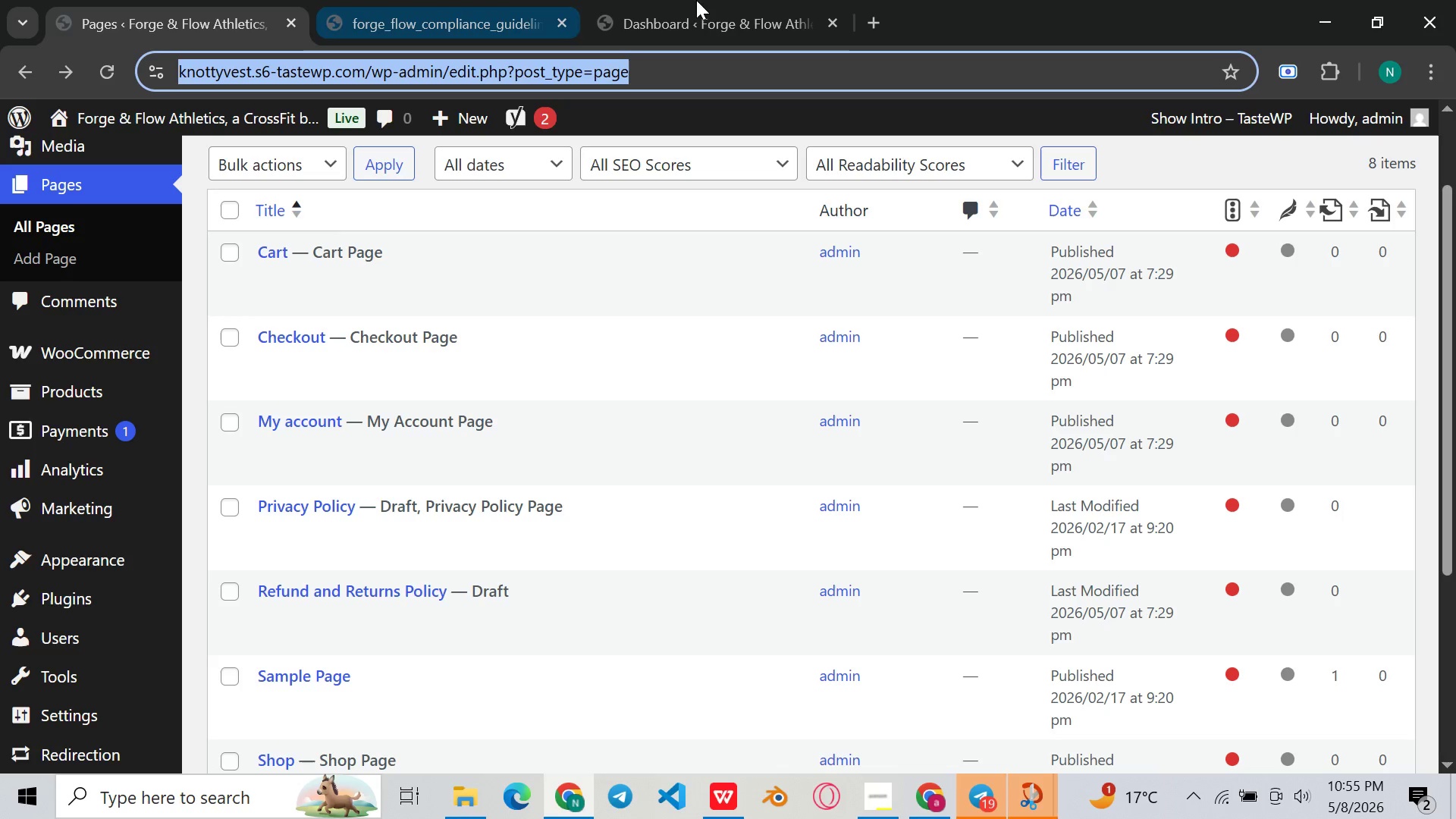 
left_click([713, 0])
 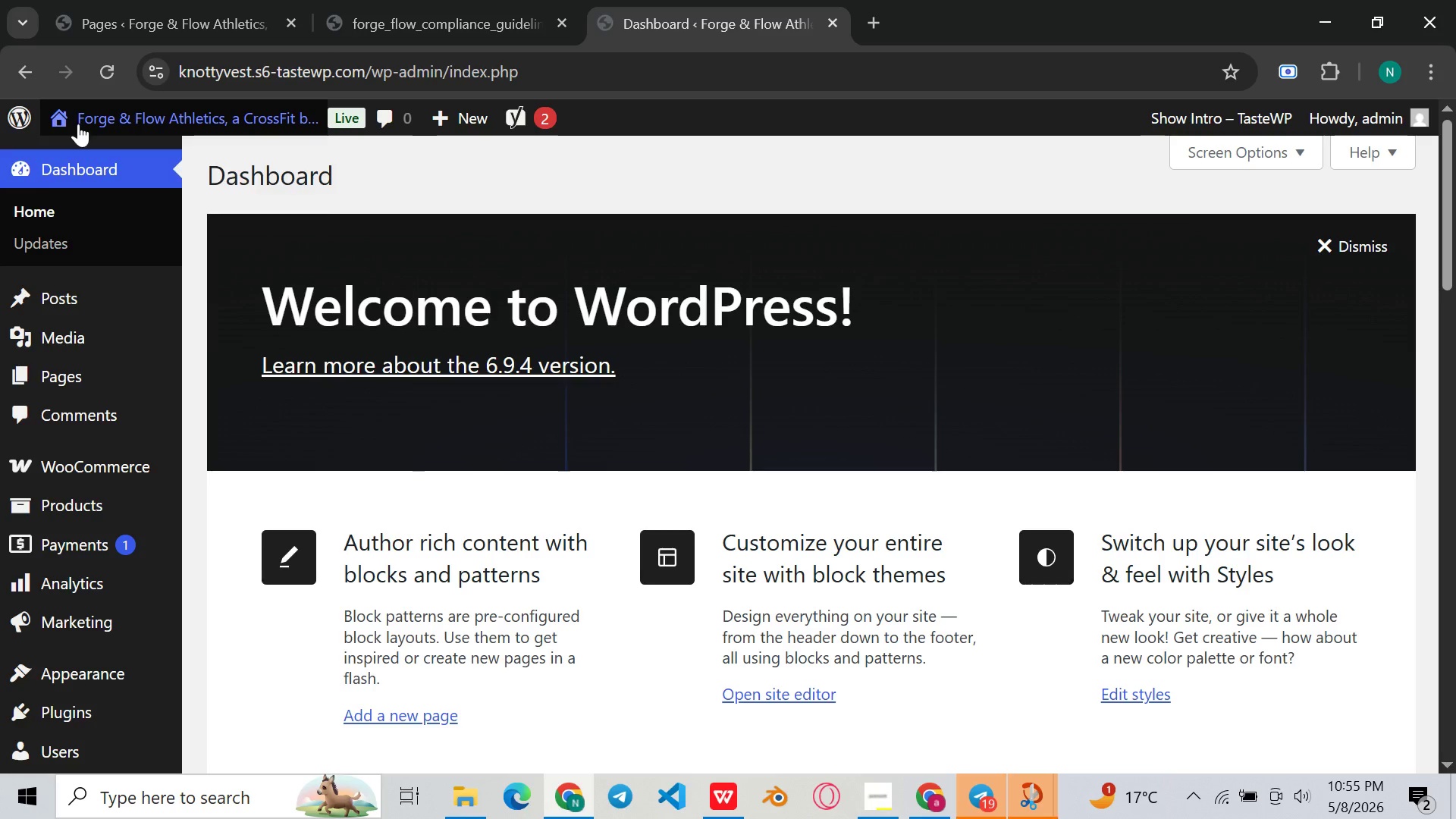 
left_click([109, 162])
 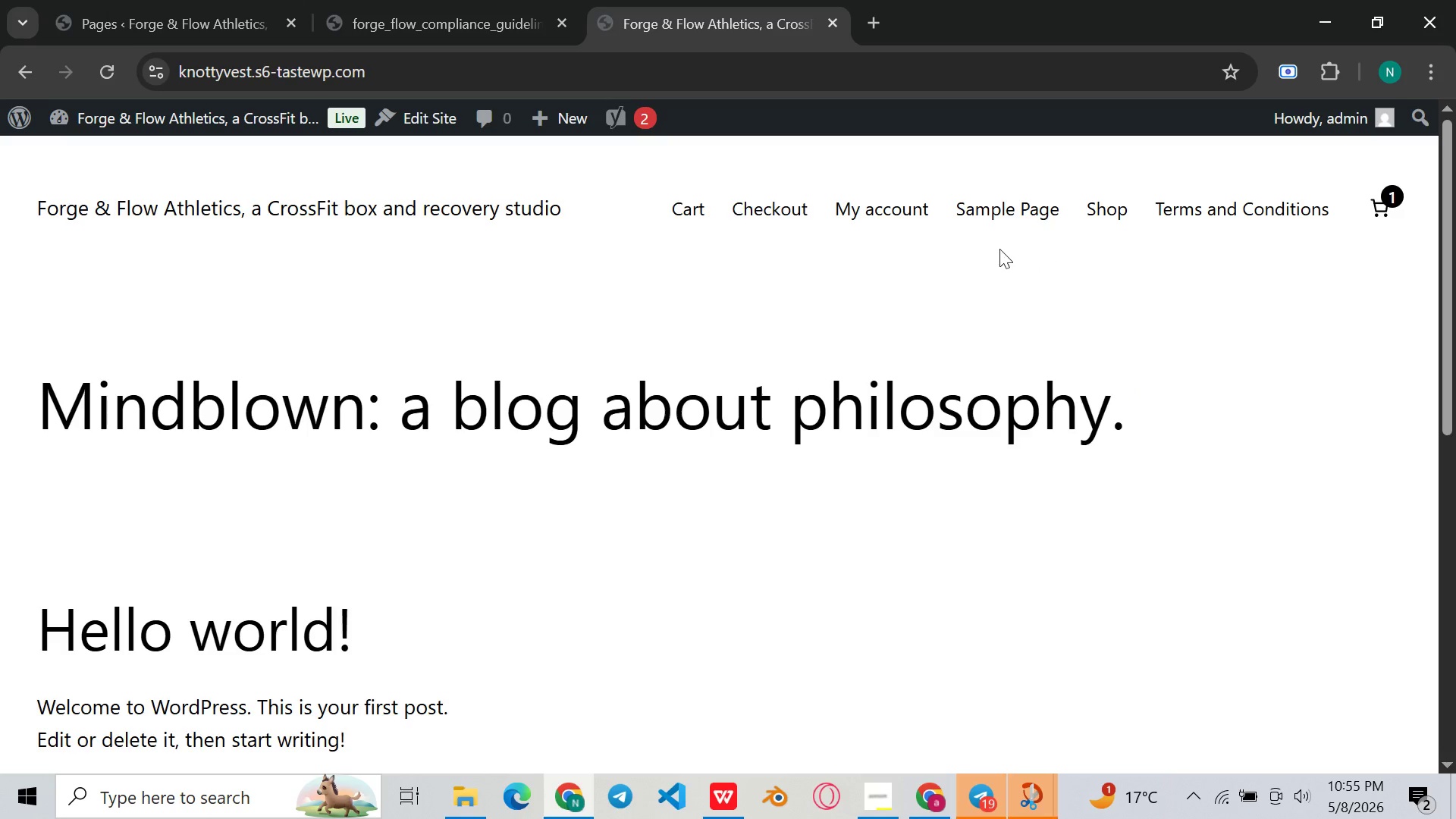 
left_click([1203, 210])
 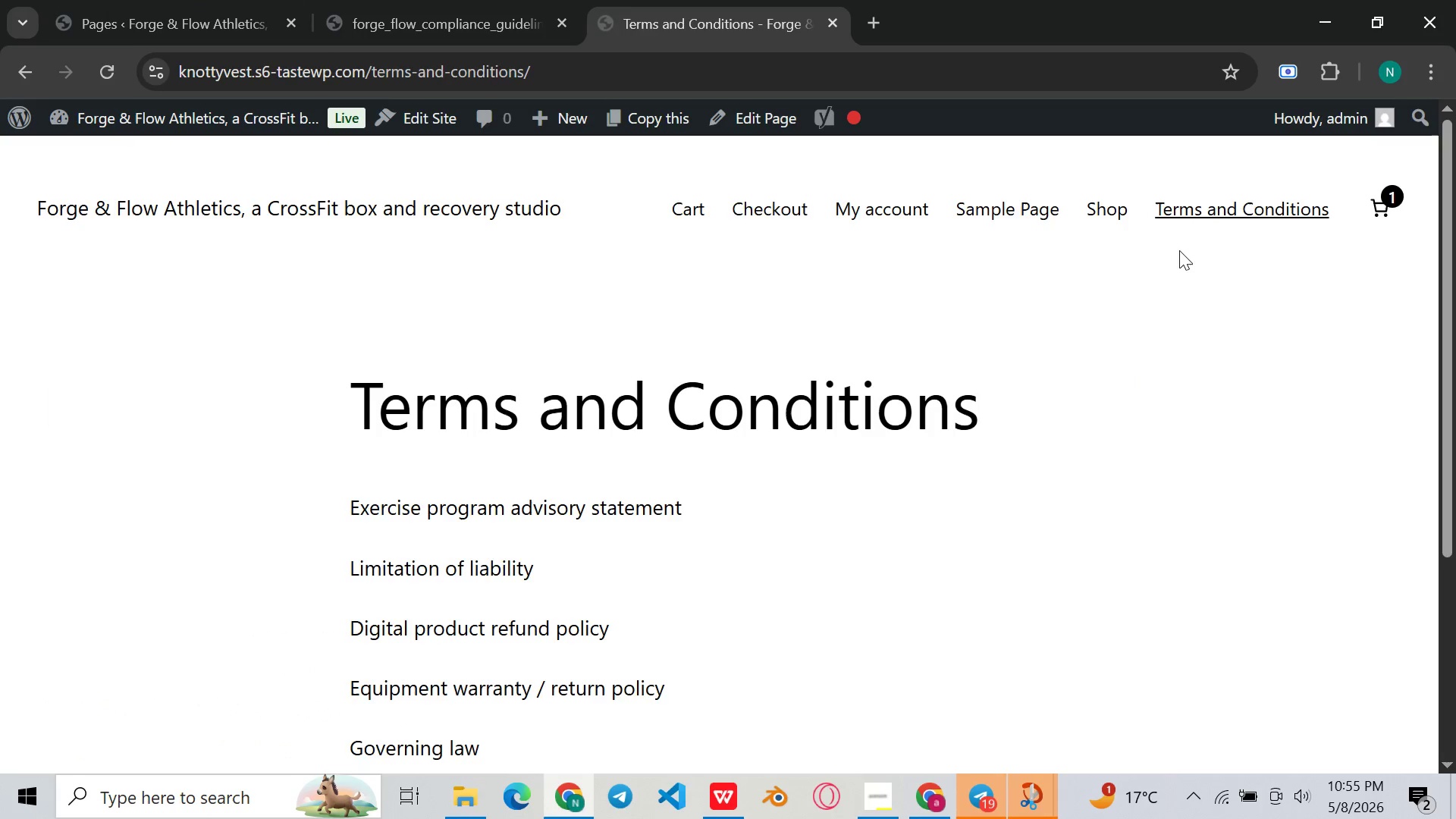 
scroll: coordinate [1143, 378], scroll_direction: down, amount: 2.0
 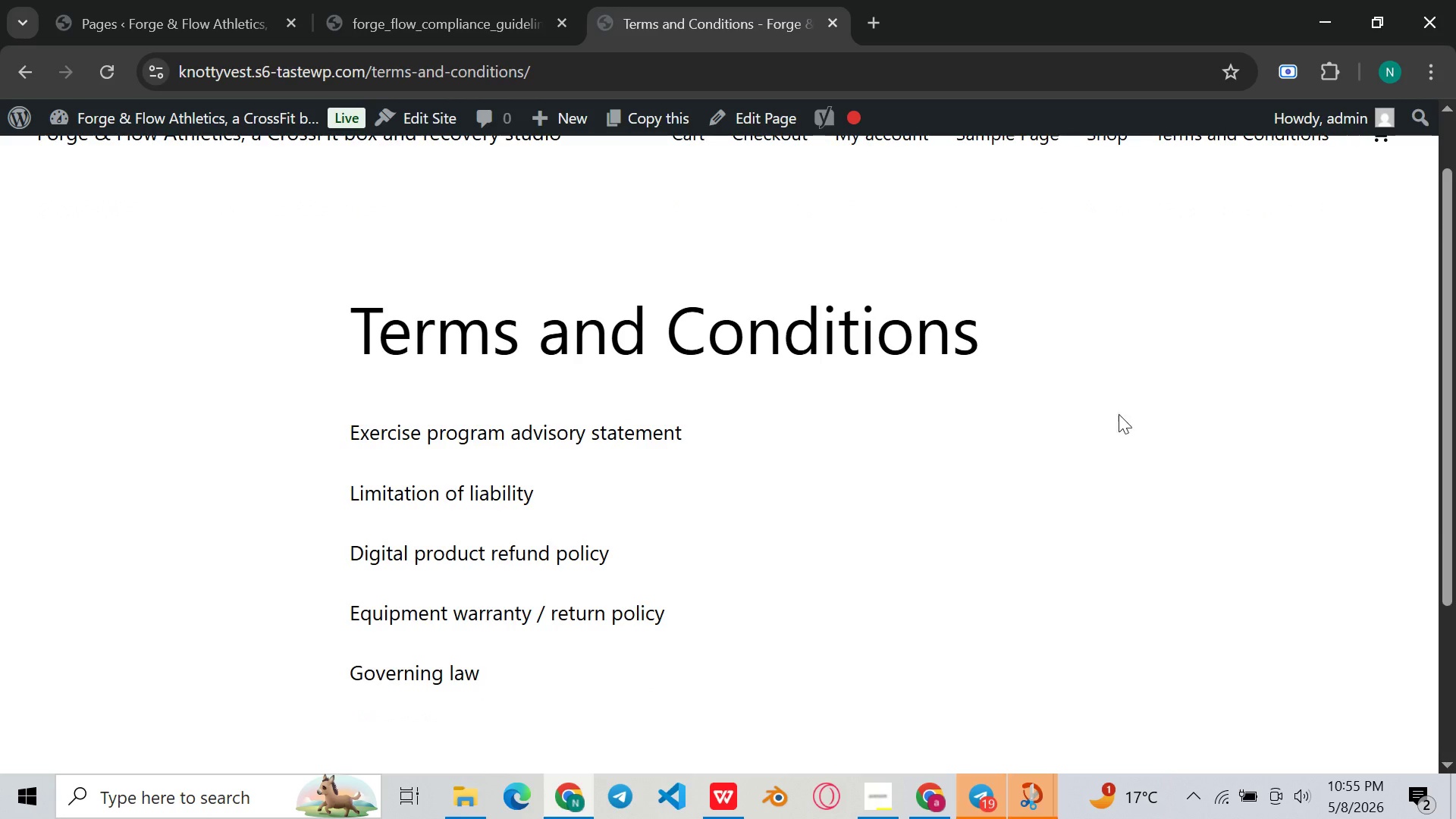 
scroll: coordinate [1066, 463], scroll_direction: none, amount: 0.0
 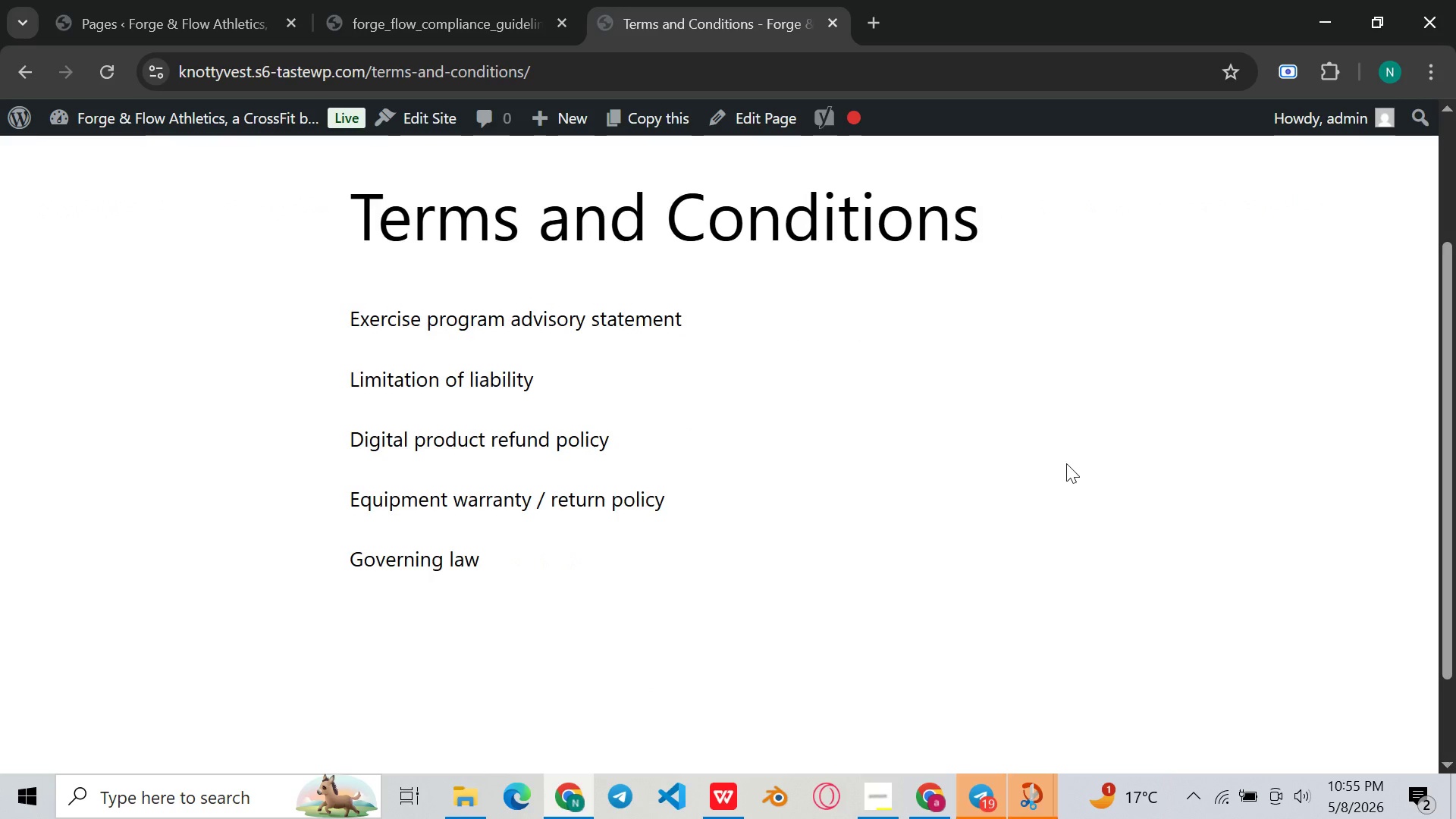 
scroll: coordinate [1066, 463], scroll_direction: down, amount: 3.0
 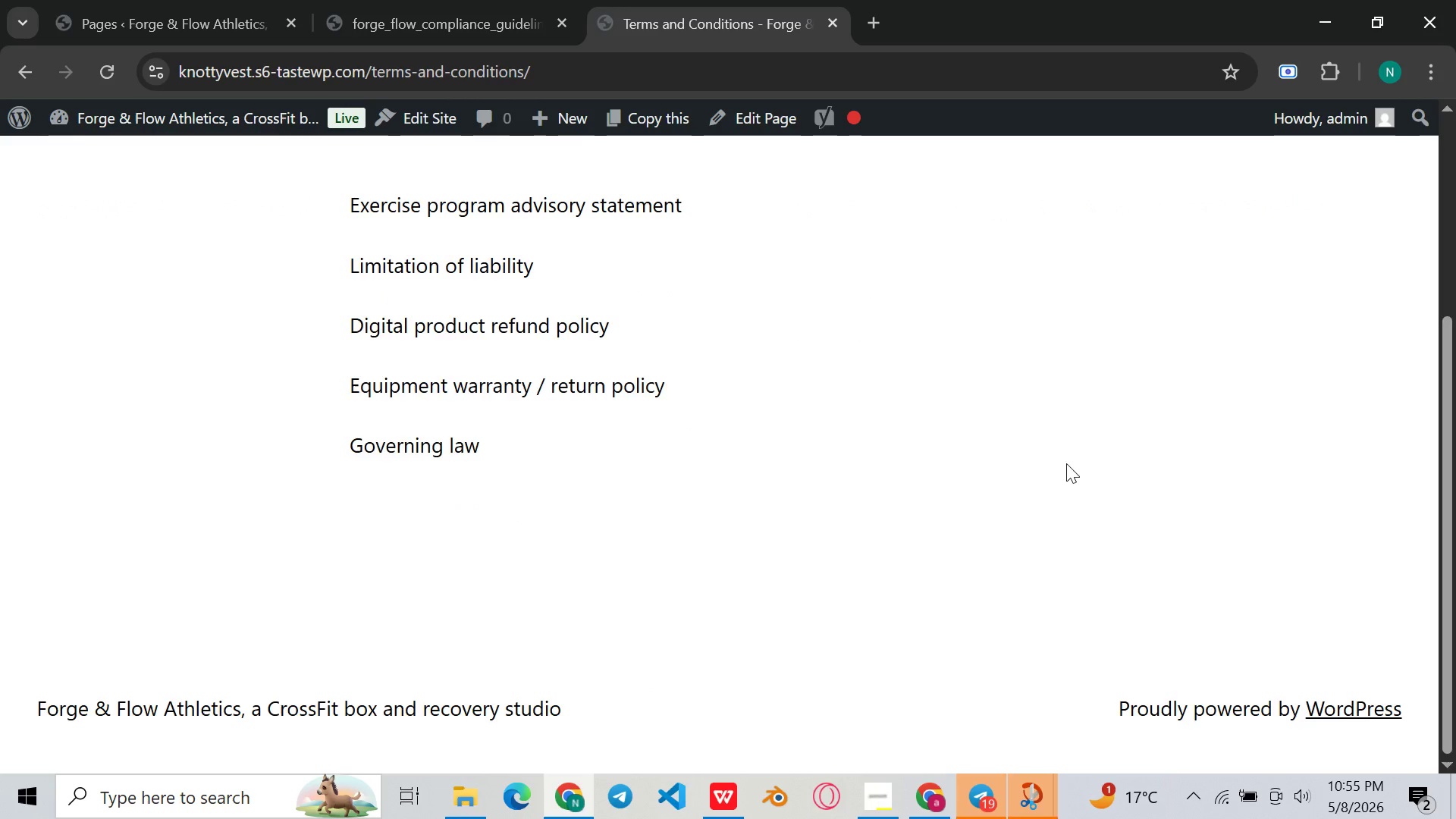 
scroll: coordinate [1066, 463], scroll_direction: up, amount: 3.0
 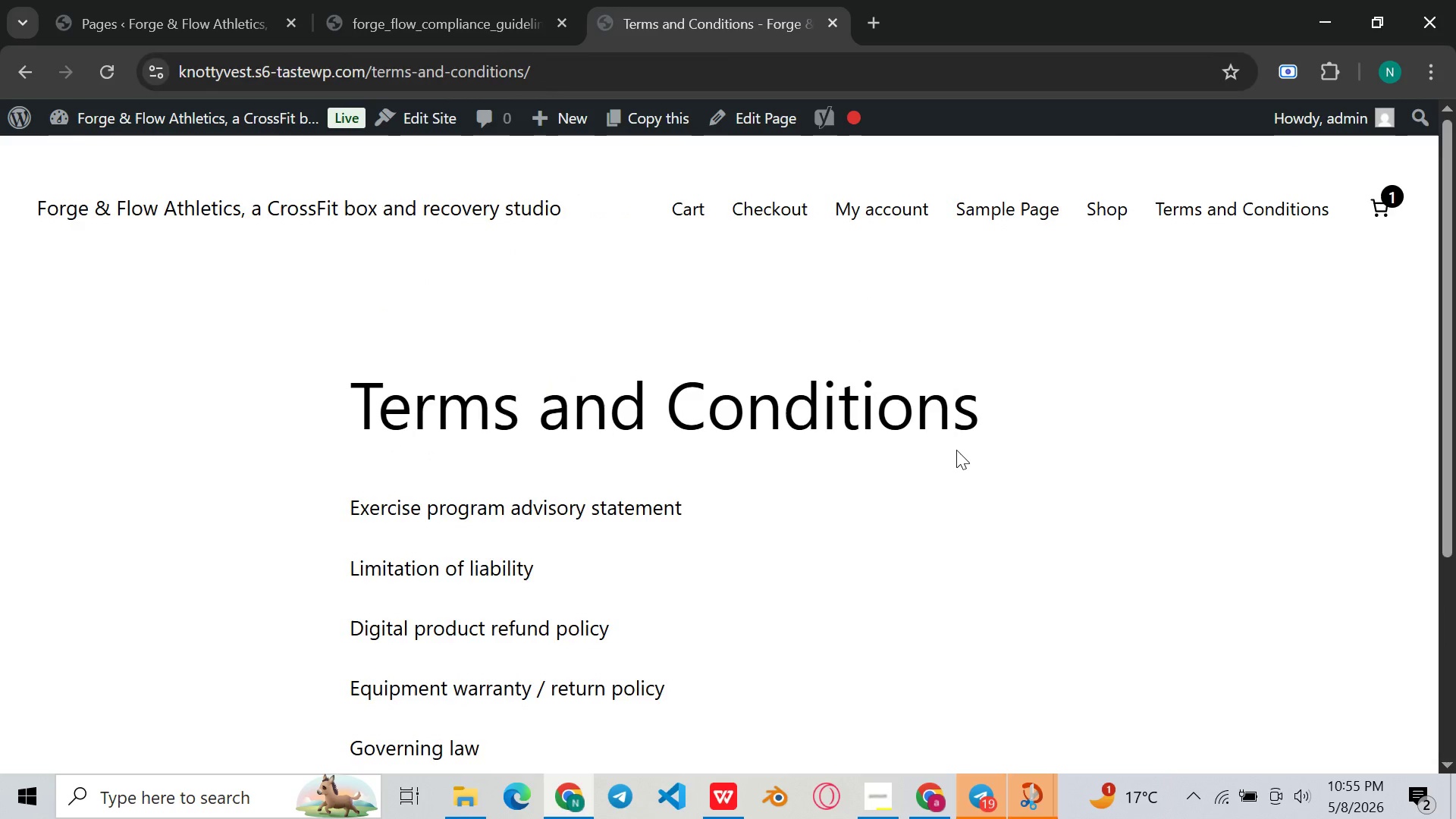 
wait(15.52)
 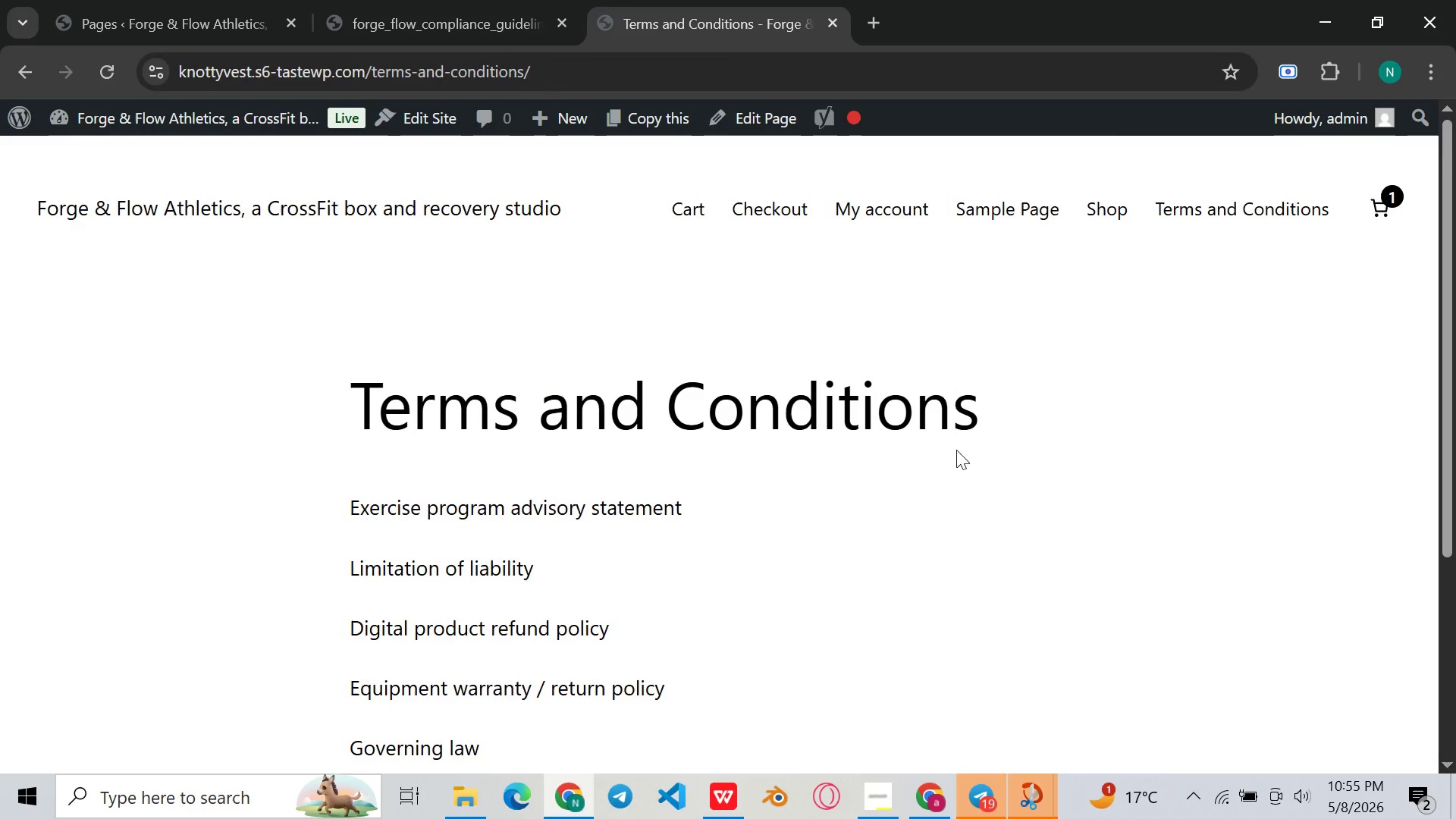 
scroll: coordinate [956, 450], scroll_direction: down, amount: 5.0
 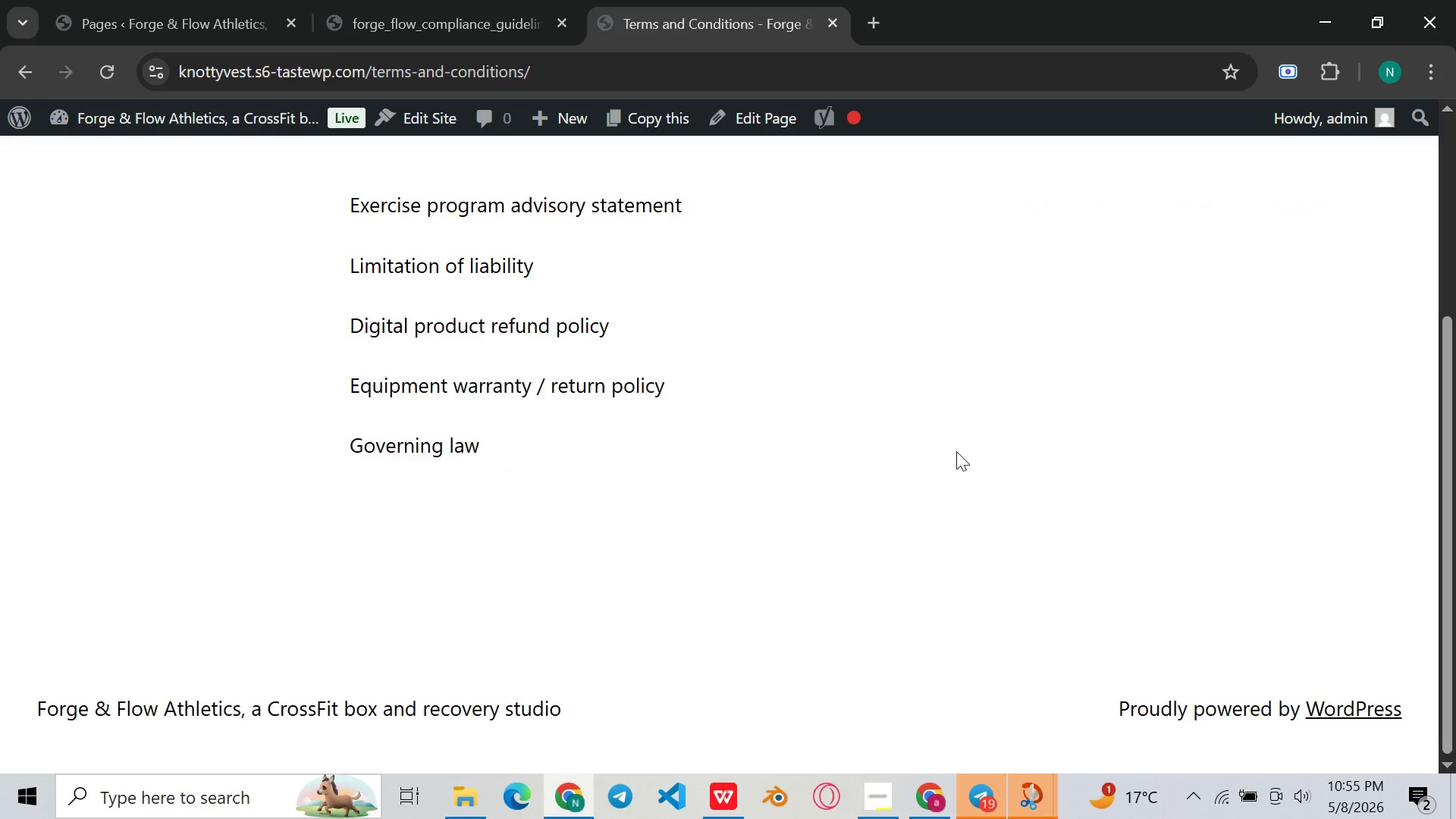 
scroll: coordinate [957, 451], scroll_direction: up, amount: 5.0
 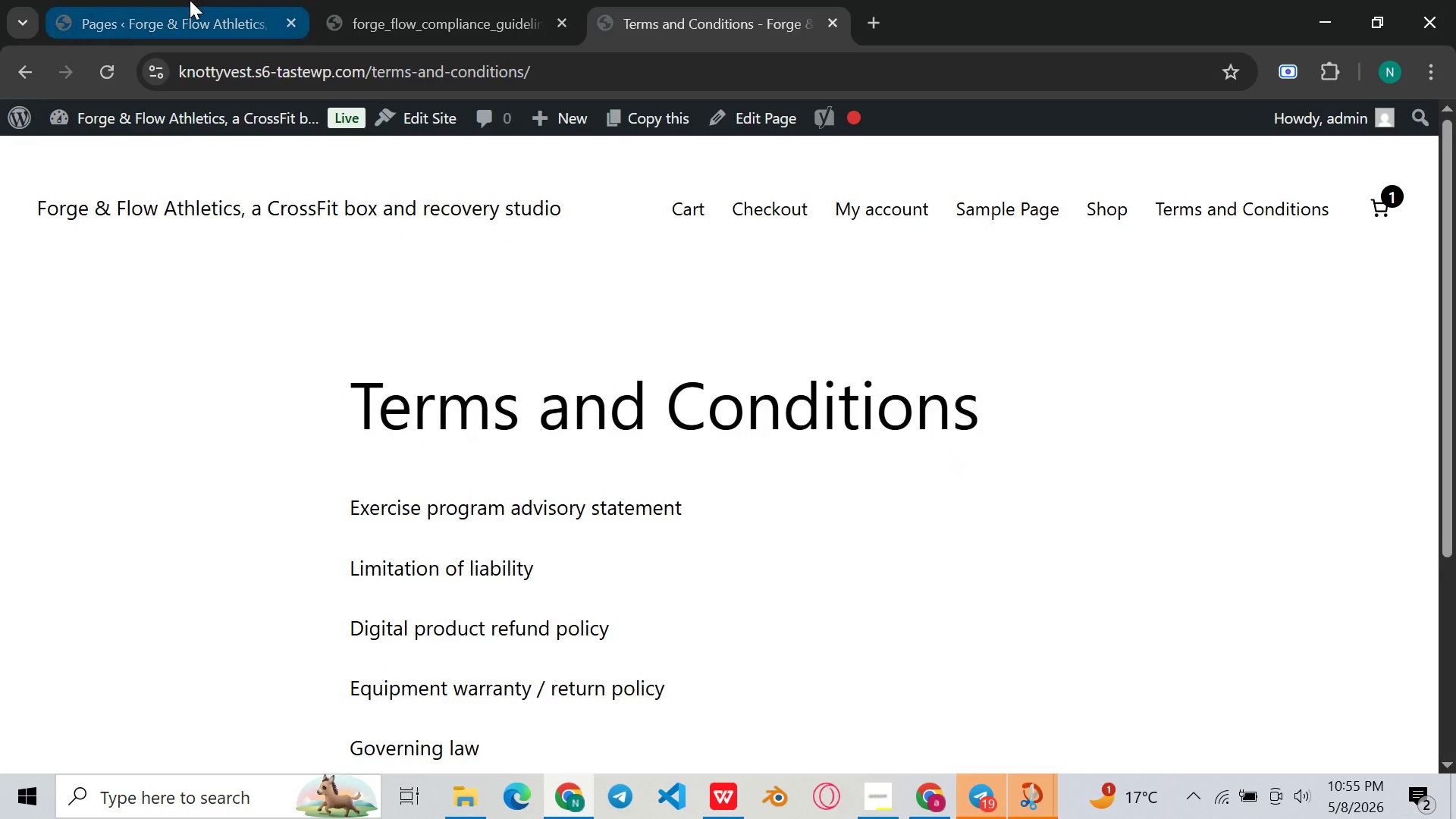 
left_click([198, 0])
 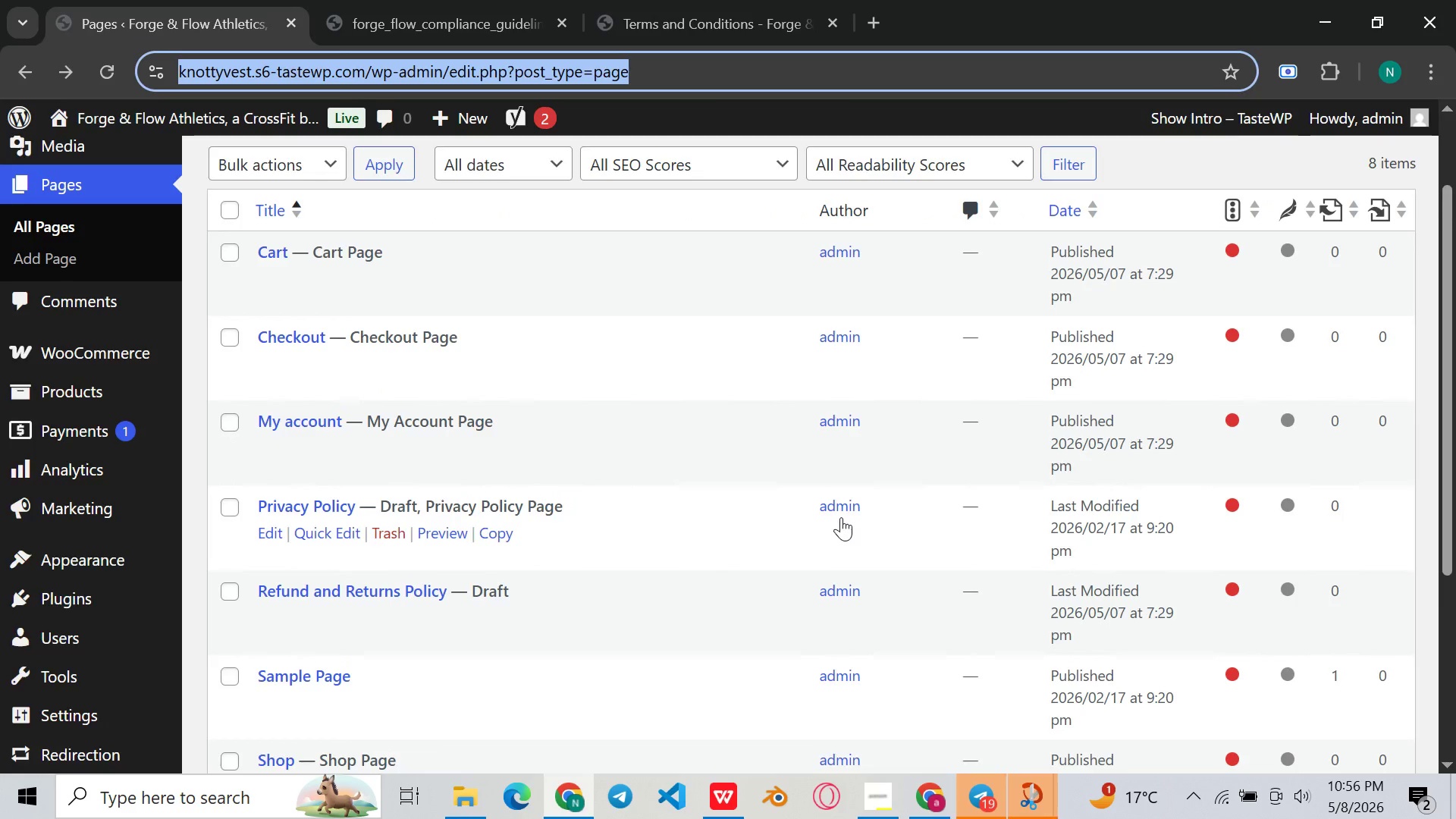 
scroll: coordinate [915, 564], scroll_direction: down, amount: 2.0
 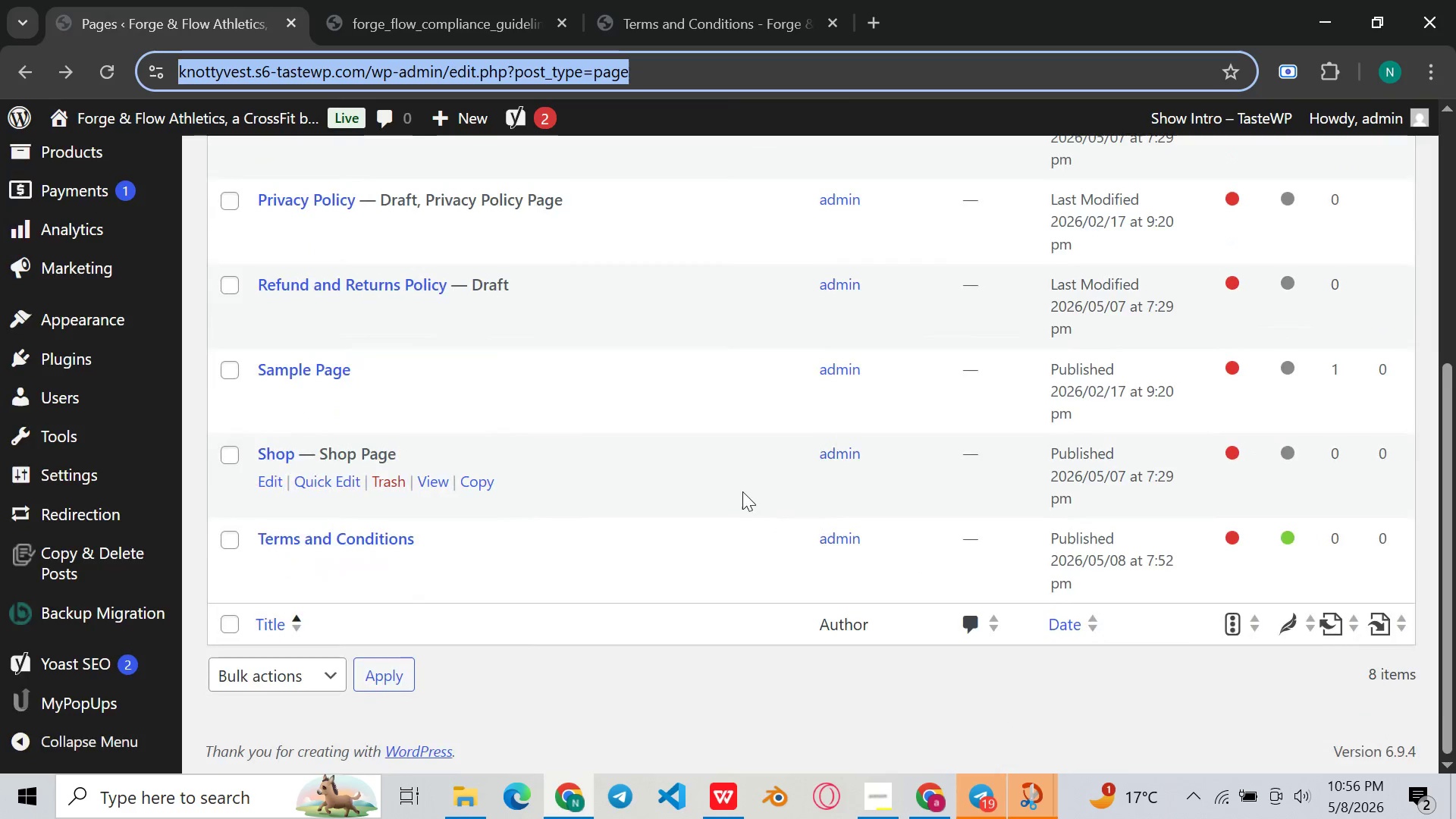 
scroll: coordinate [47, 265], scroll_direction: up, amount: 2.0
 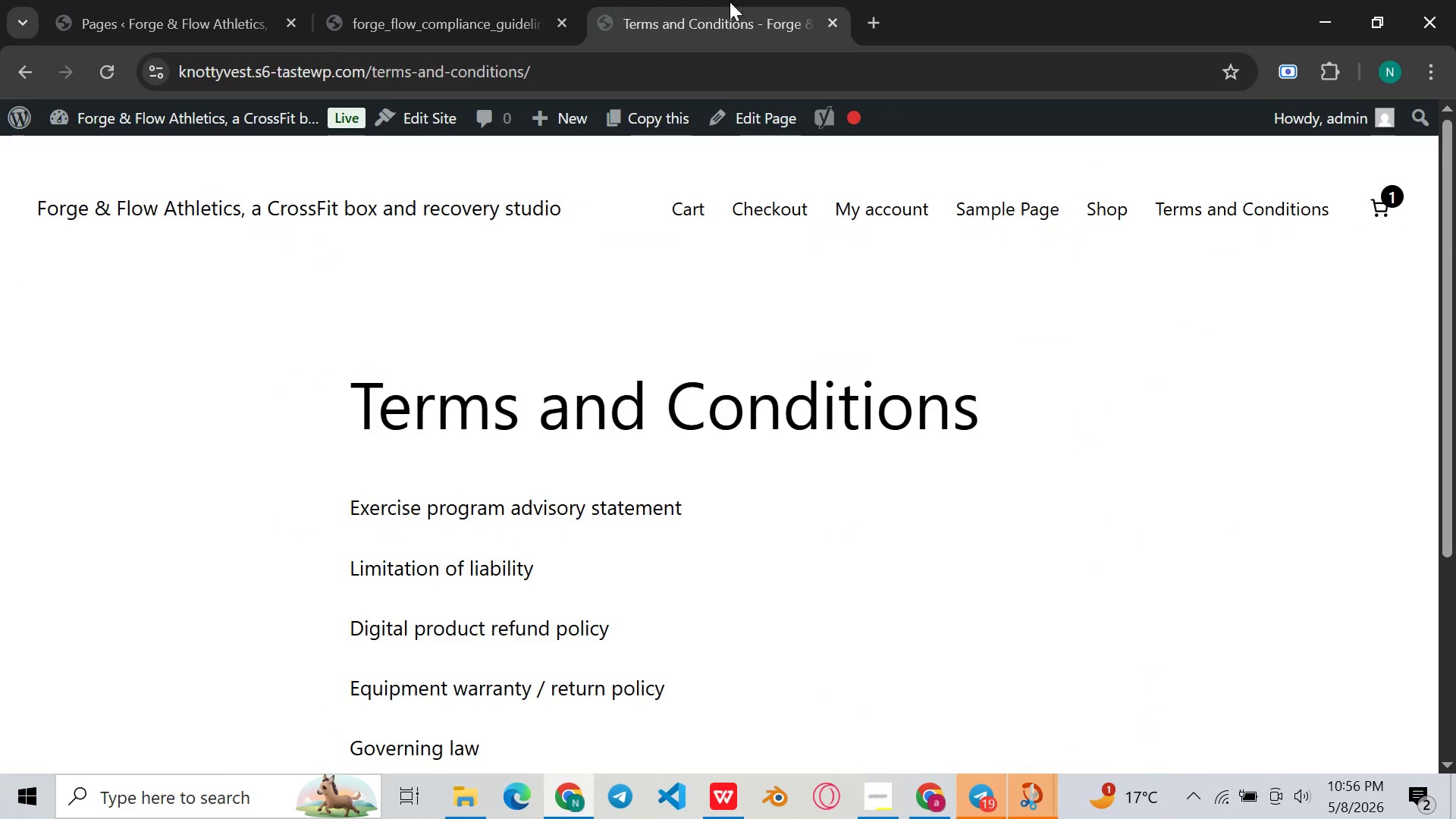 
scroll: coordinate [949, 494], scroll_direction: down, amount: 5.0
 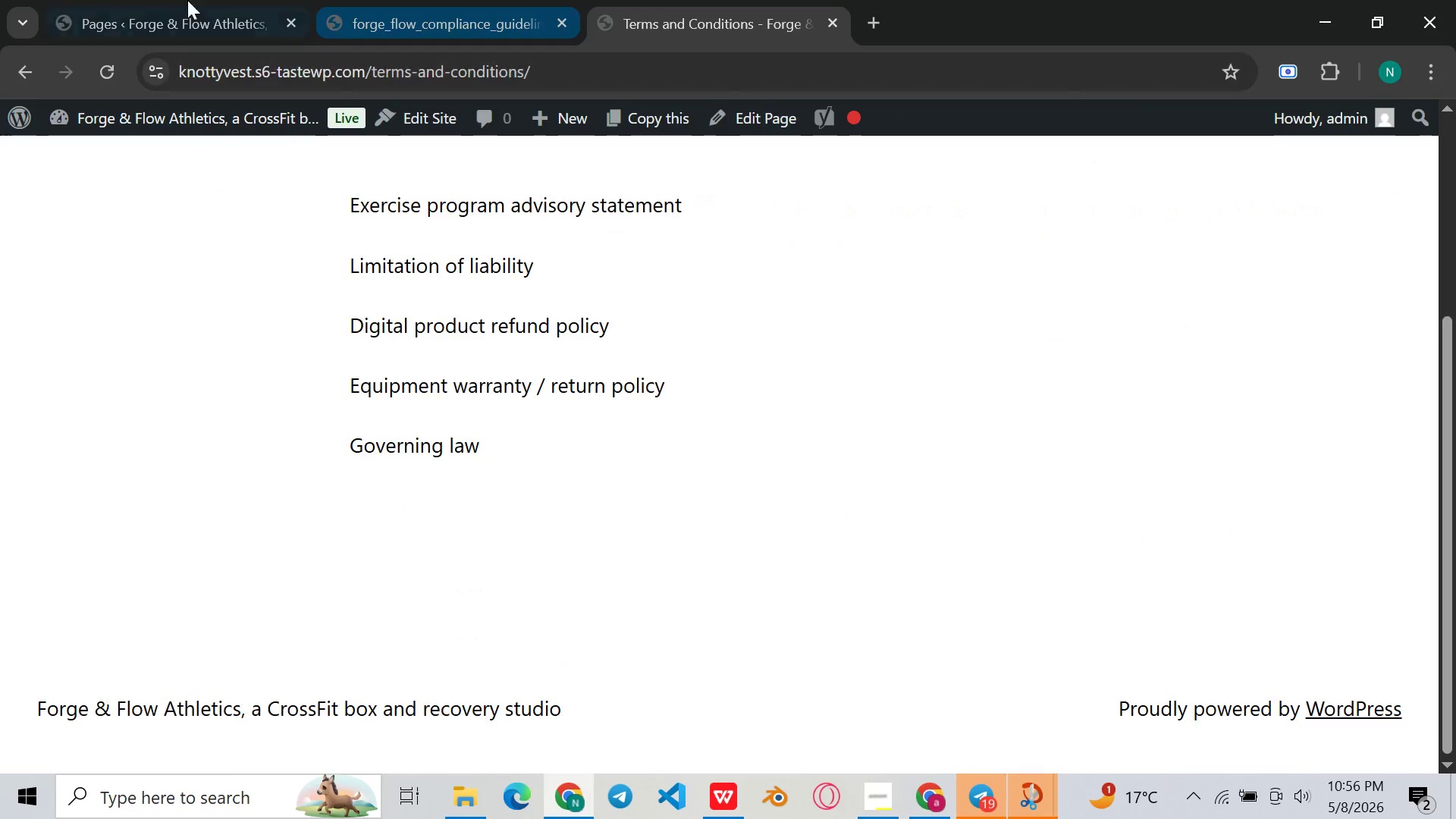 
mouse_move([168, 20])
 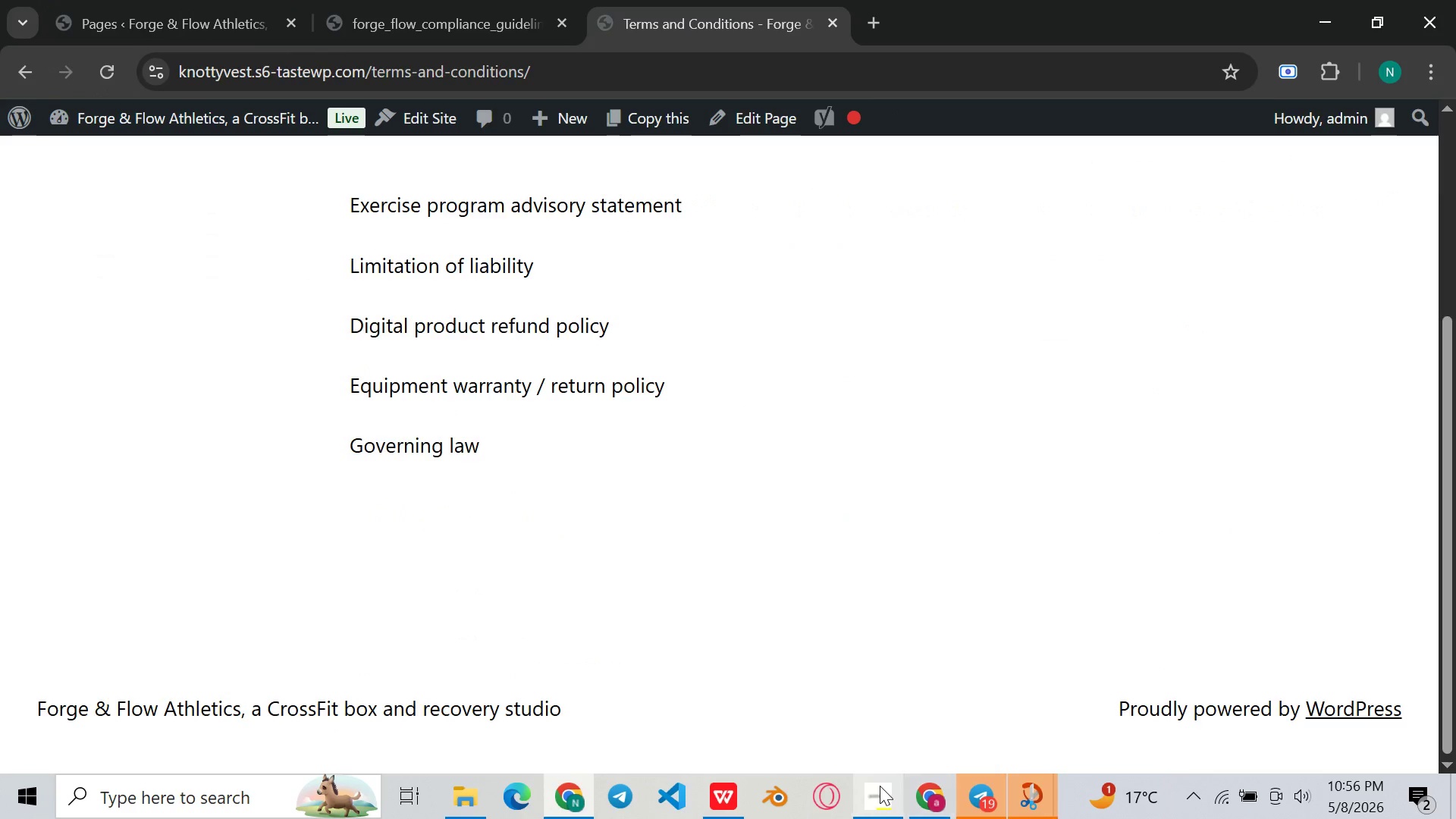 
left_click([880, 786])